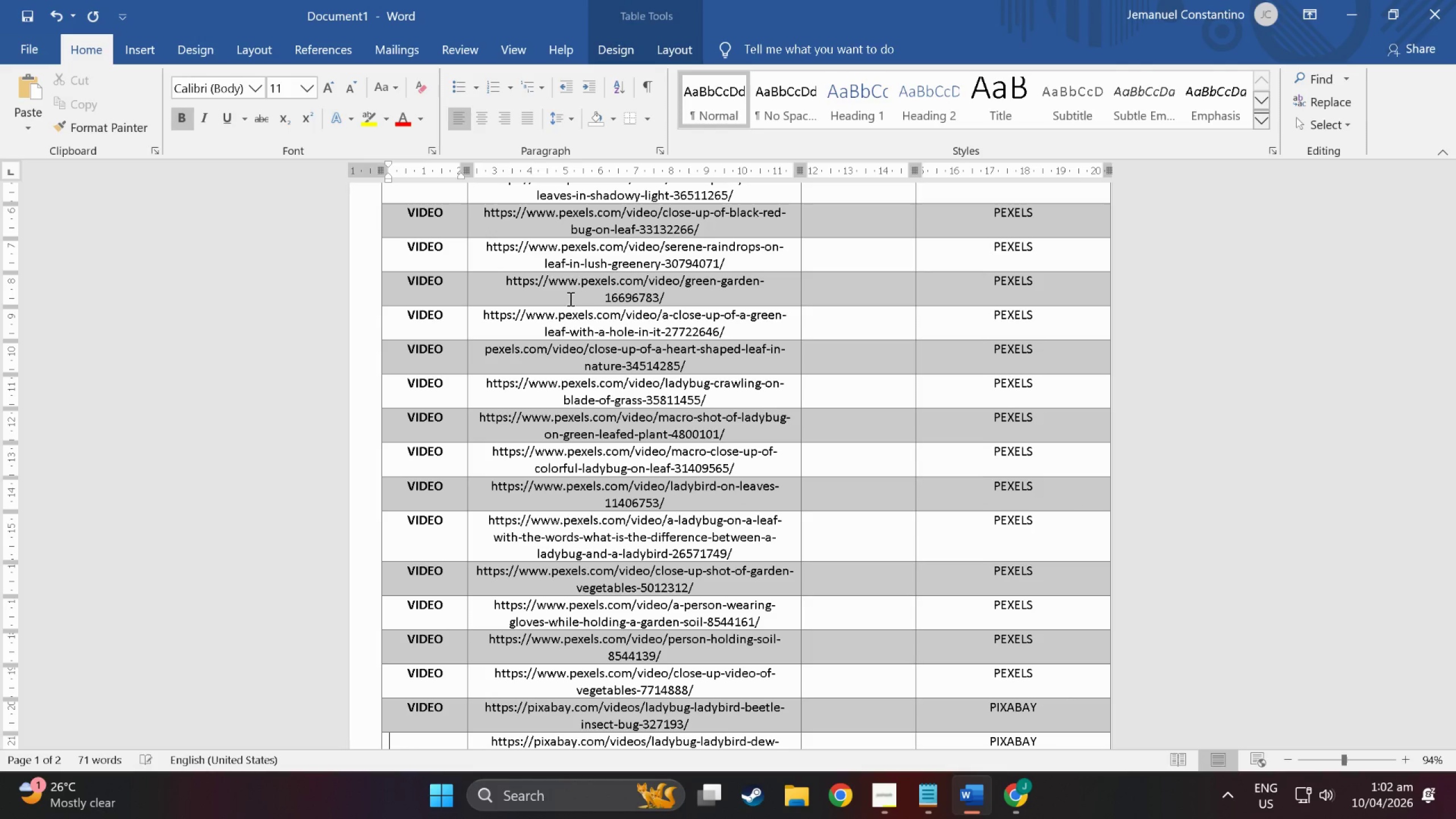 
type(VIDEO)
 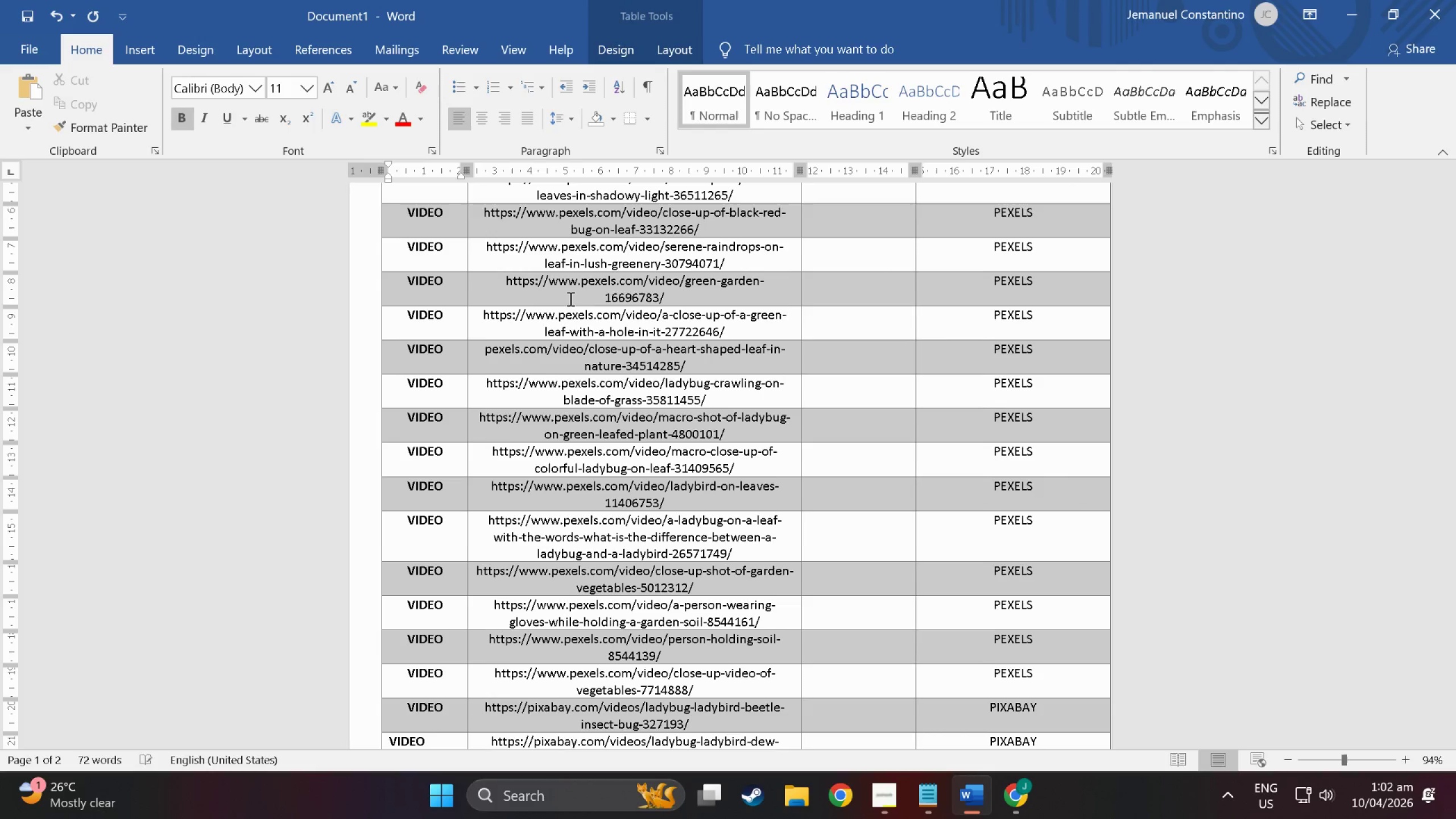 
key(ArrowDown)
 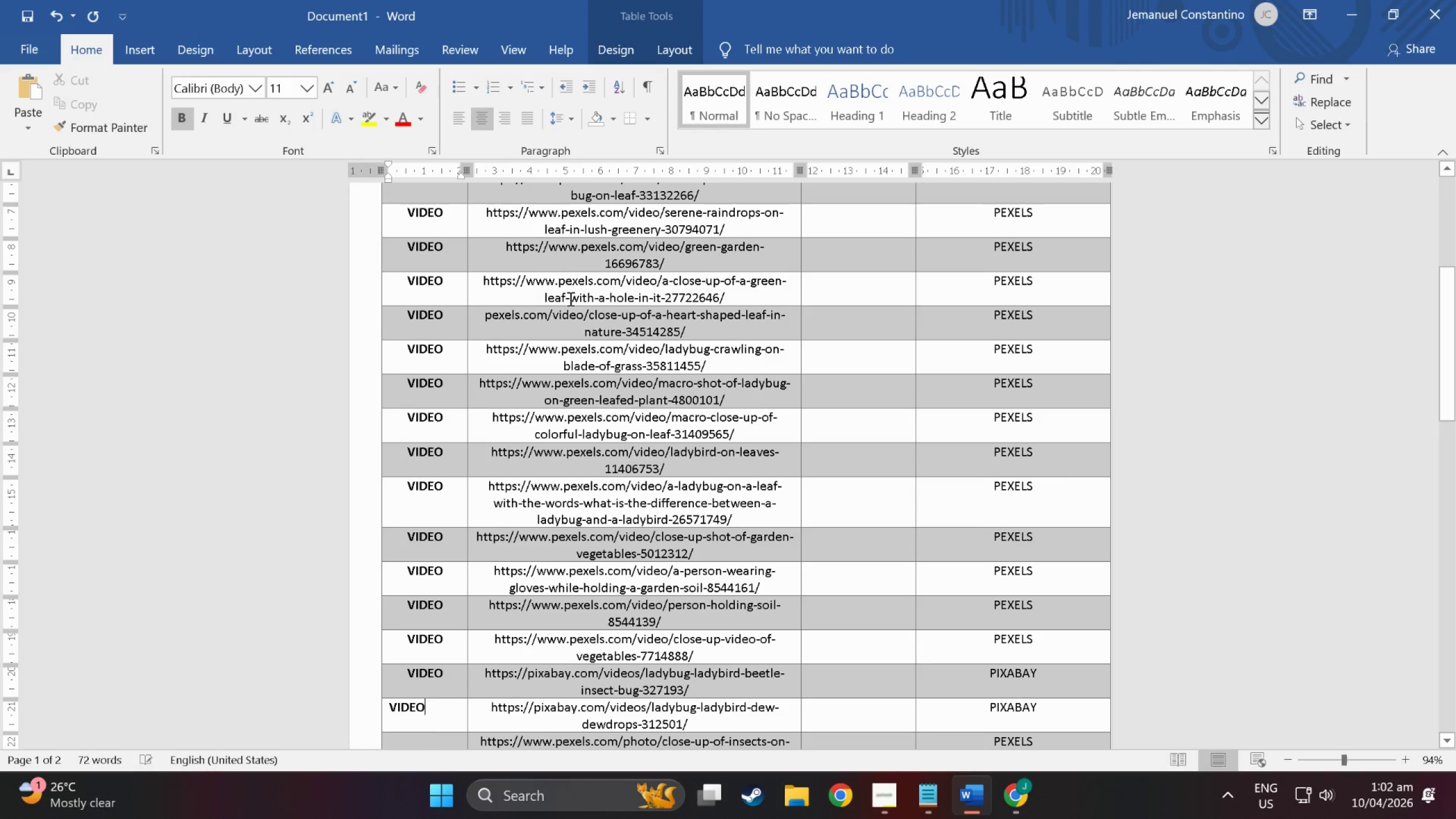 
key(ArrowUp)
 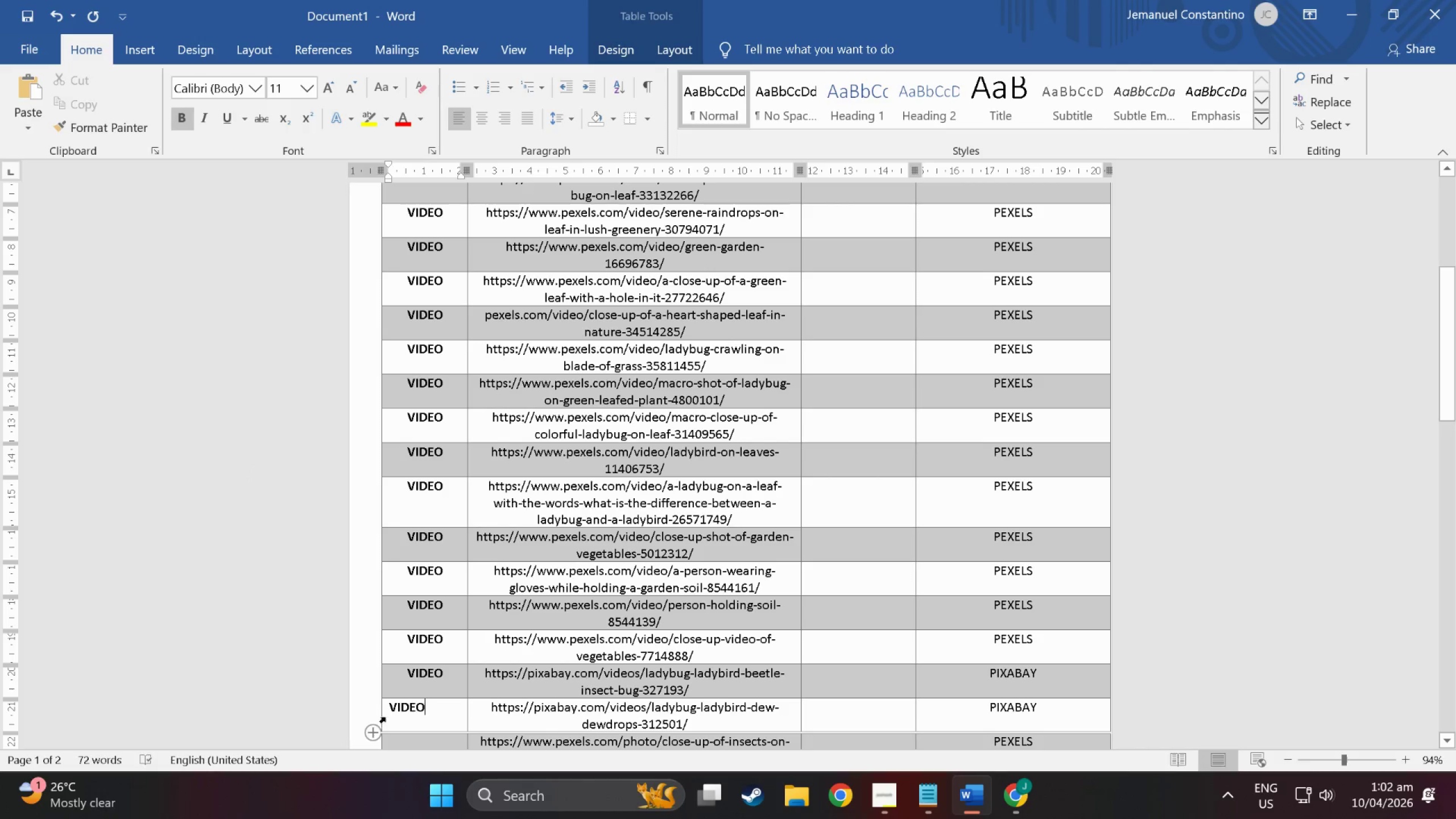 
double_click([394, 705])
 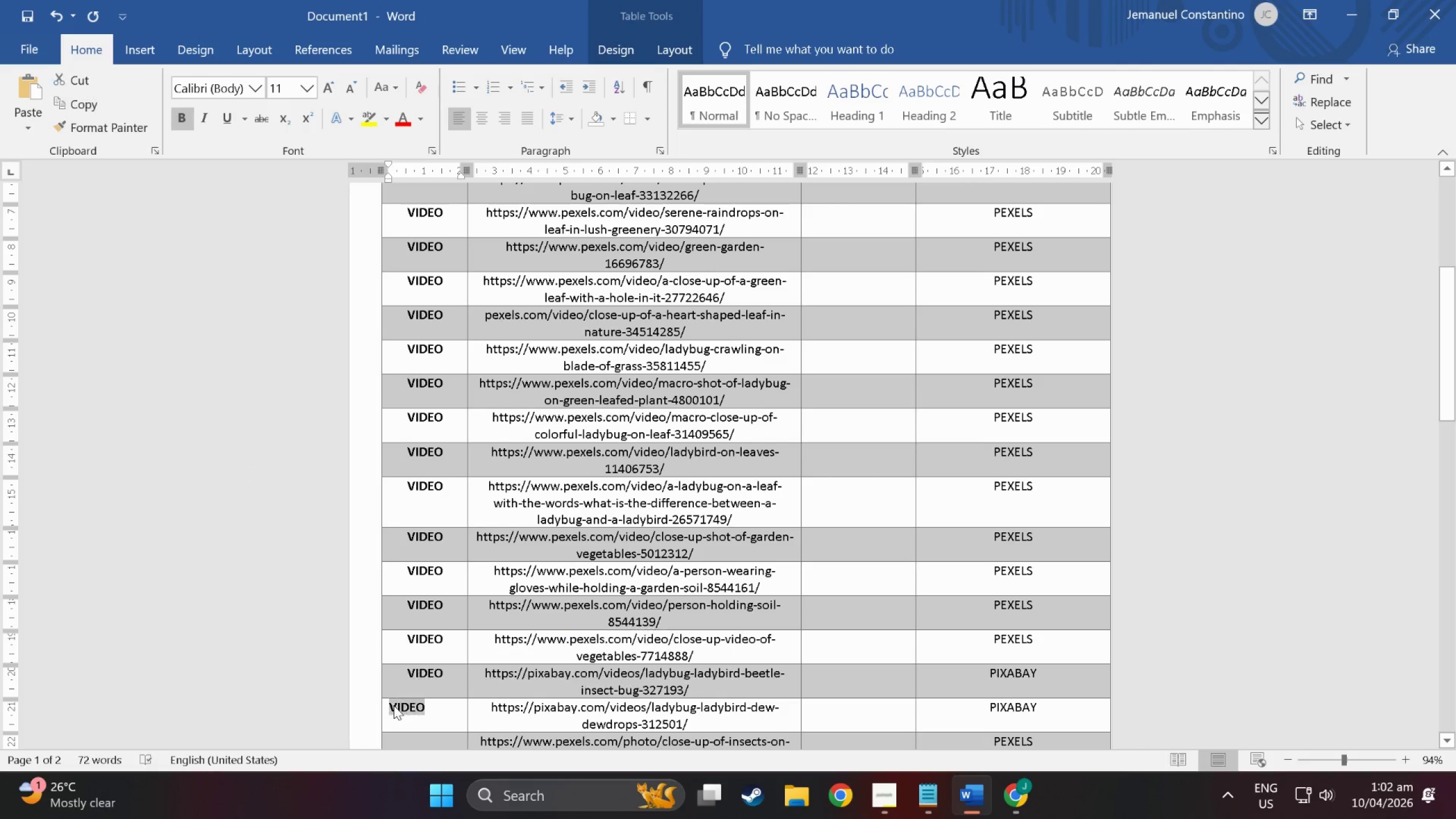 
triple_click([394, 705])
 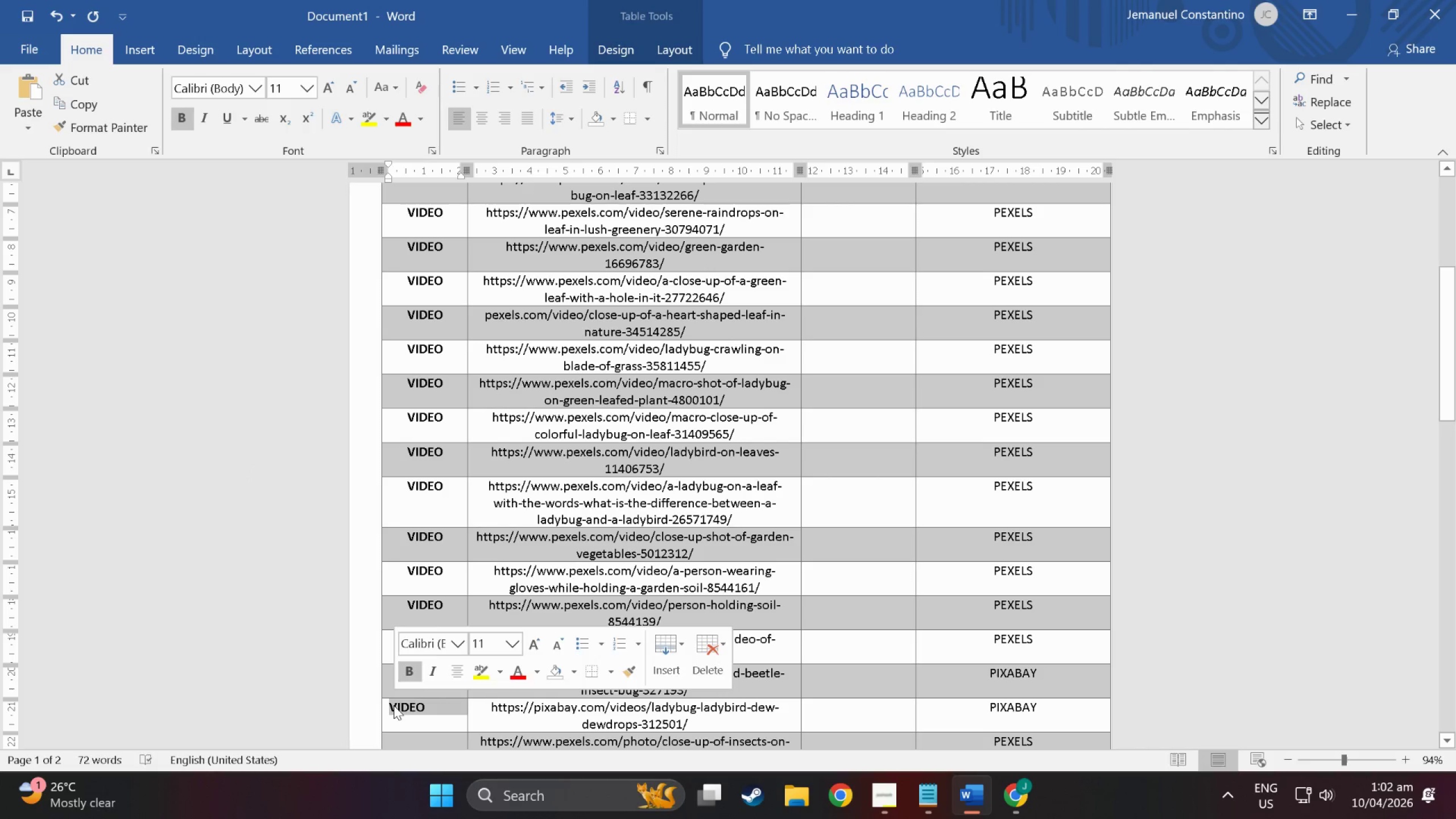 
key(Control+E)
 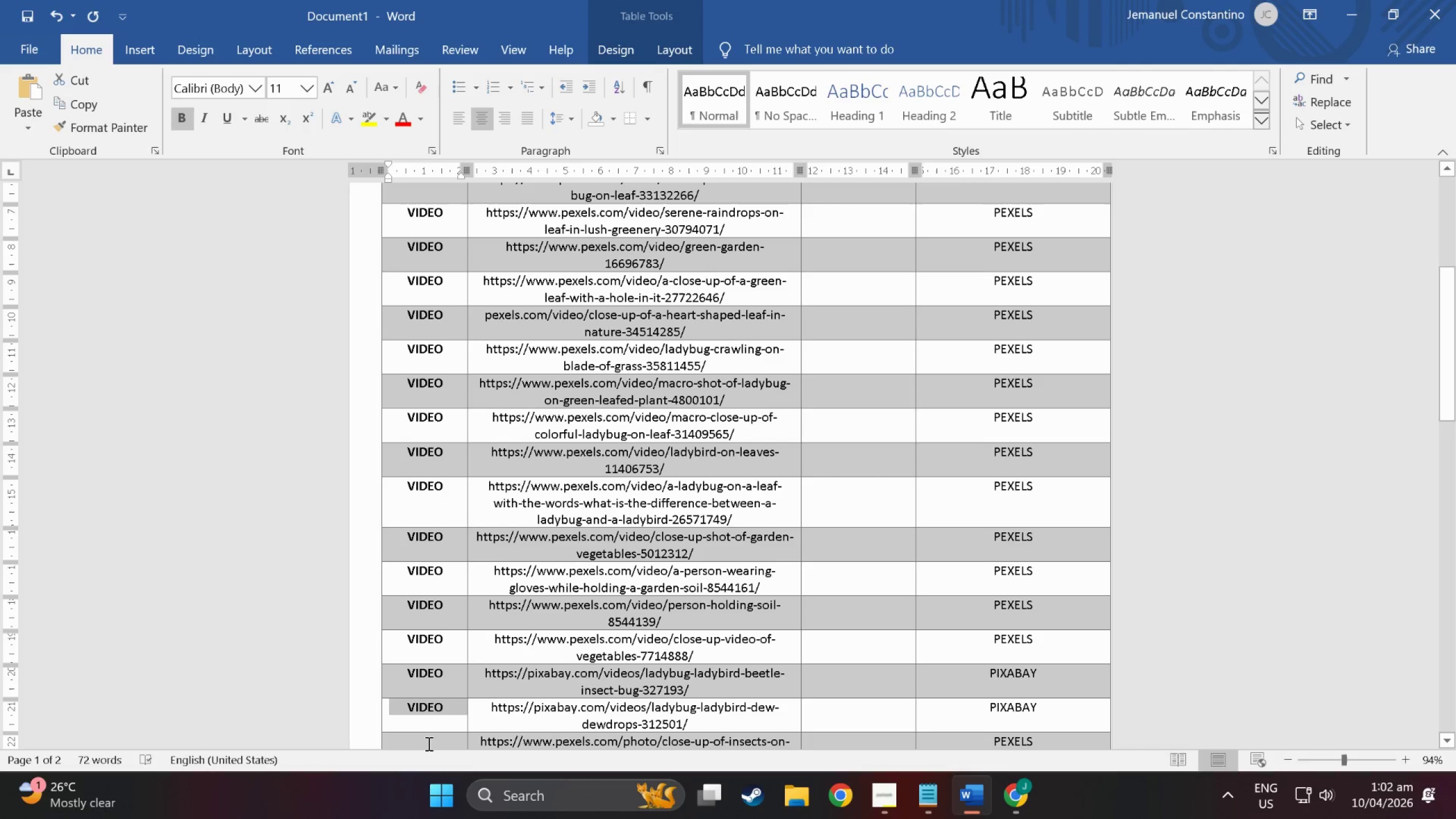 
left_click([428, 745])
 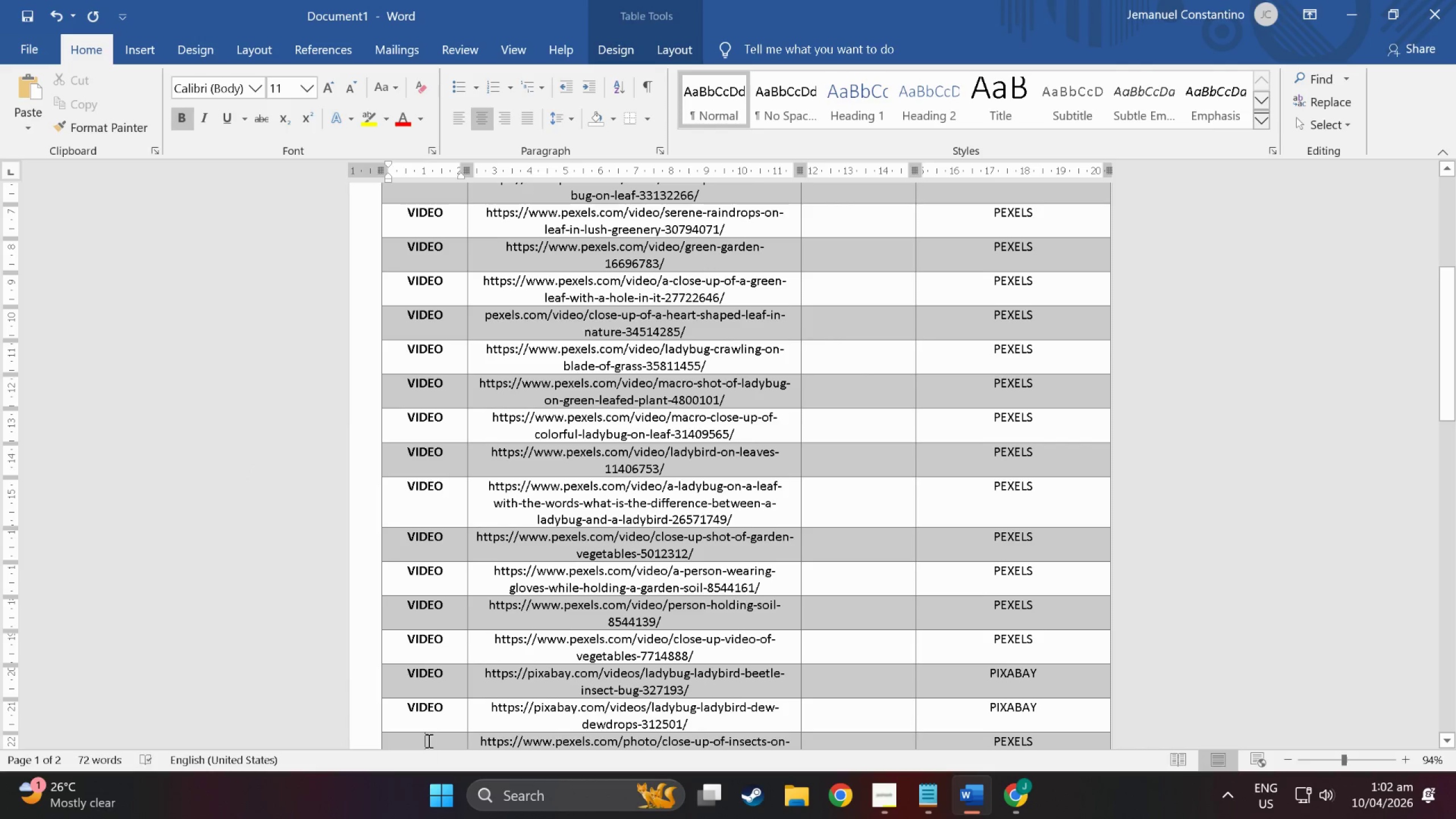 
scroll: coordinate [527, 565], scroll_direction: down, amount: 15.0
 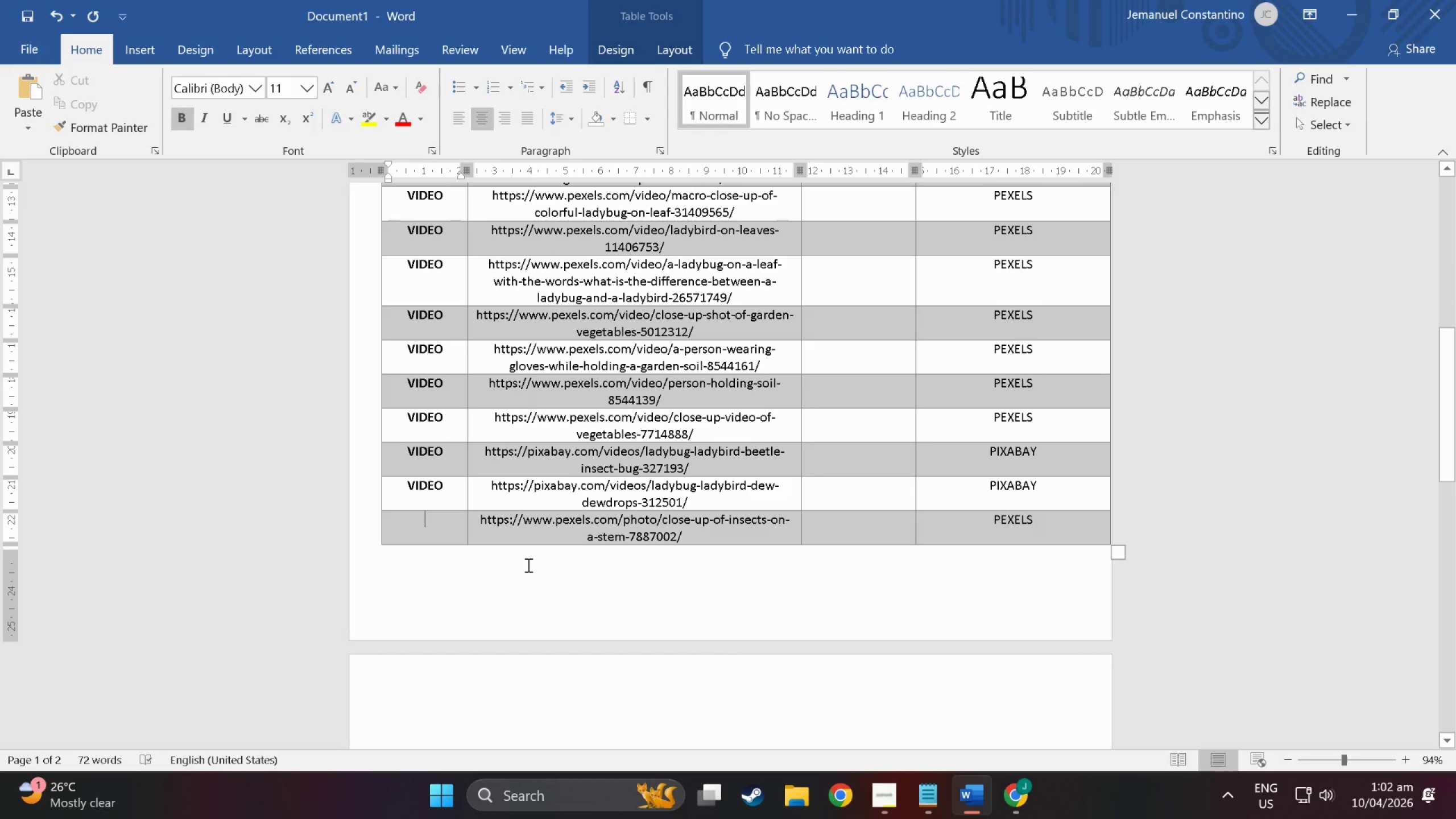 
type(IMAGF)
key(Backspace)
type(E)
 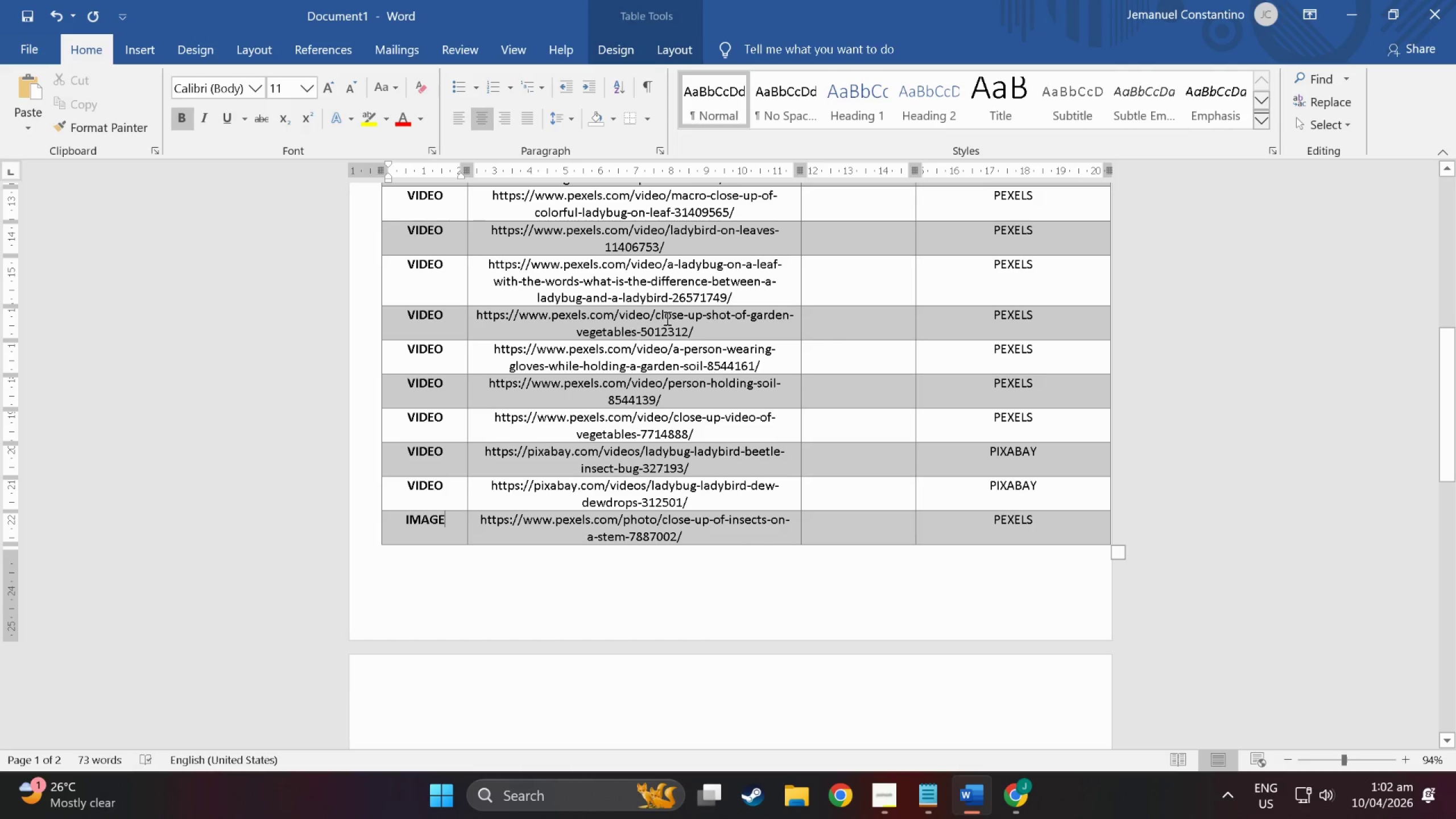 
scroll: coordinate [741, 596], scroll_direction: down, amount: 6.0
 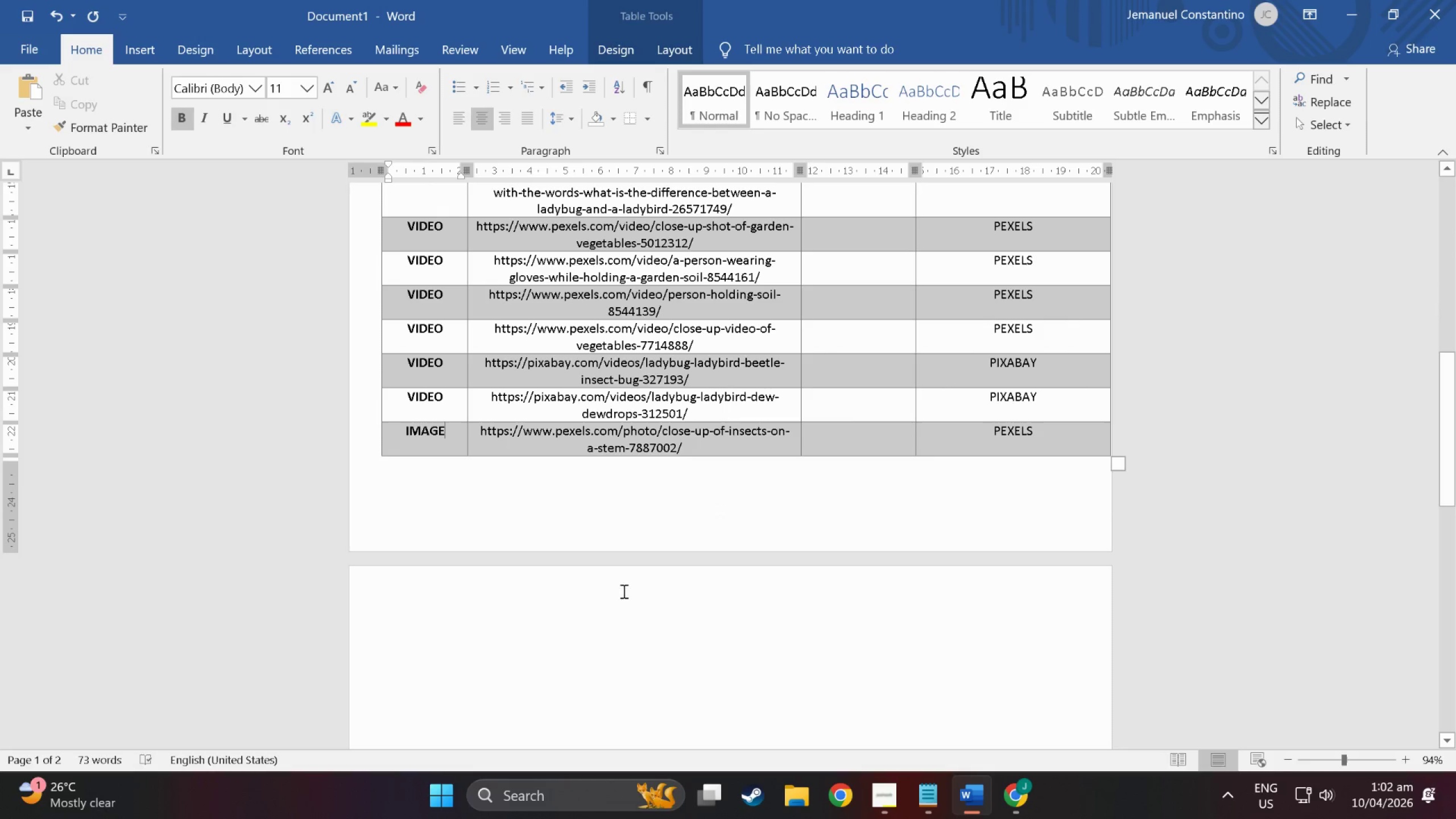 
left_click([623, 591])
 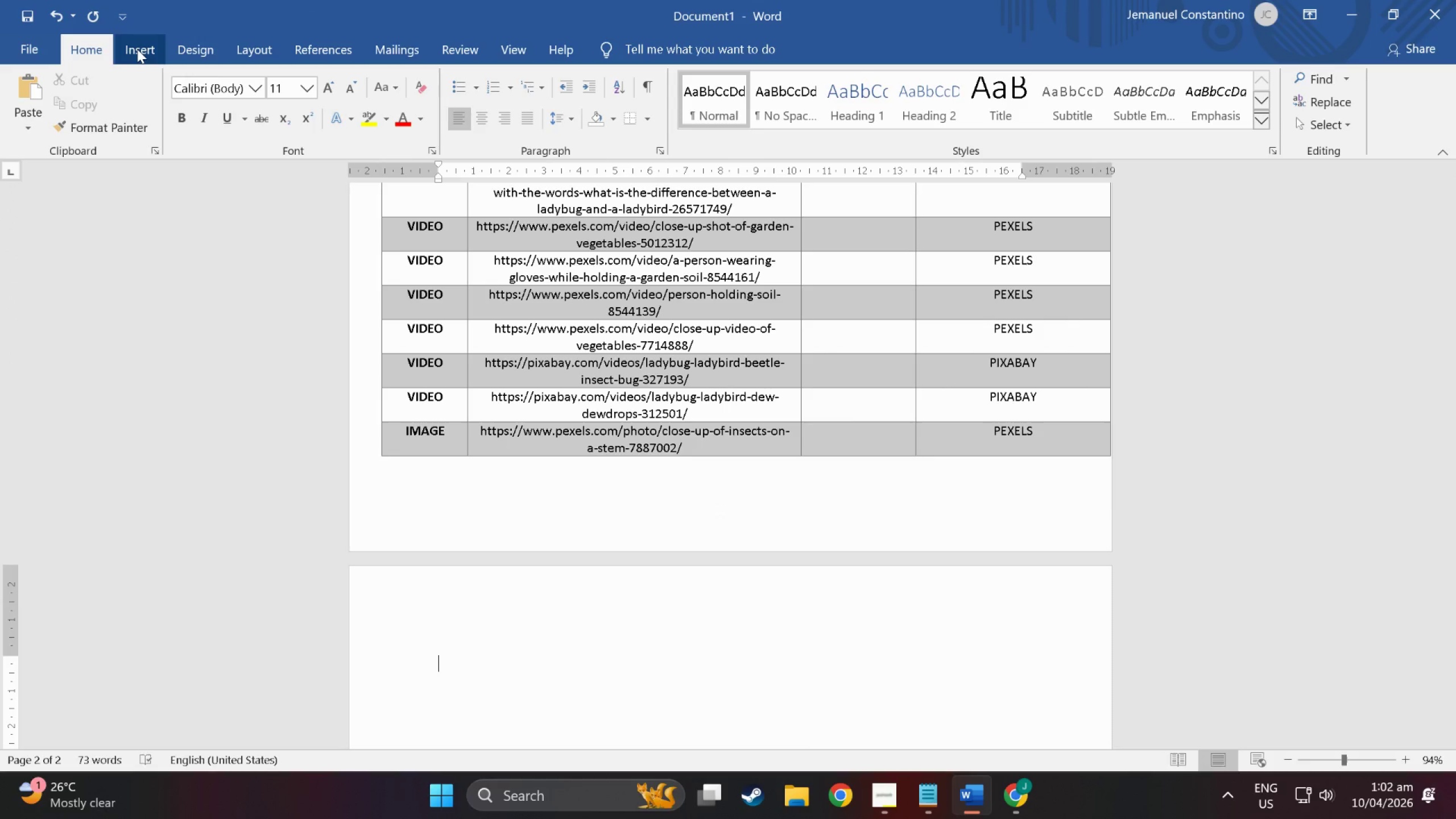 
left_click([137, 49])
 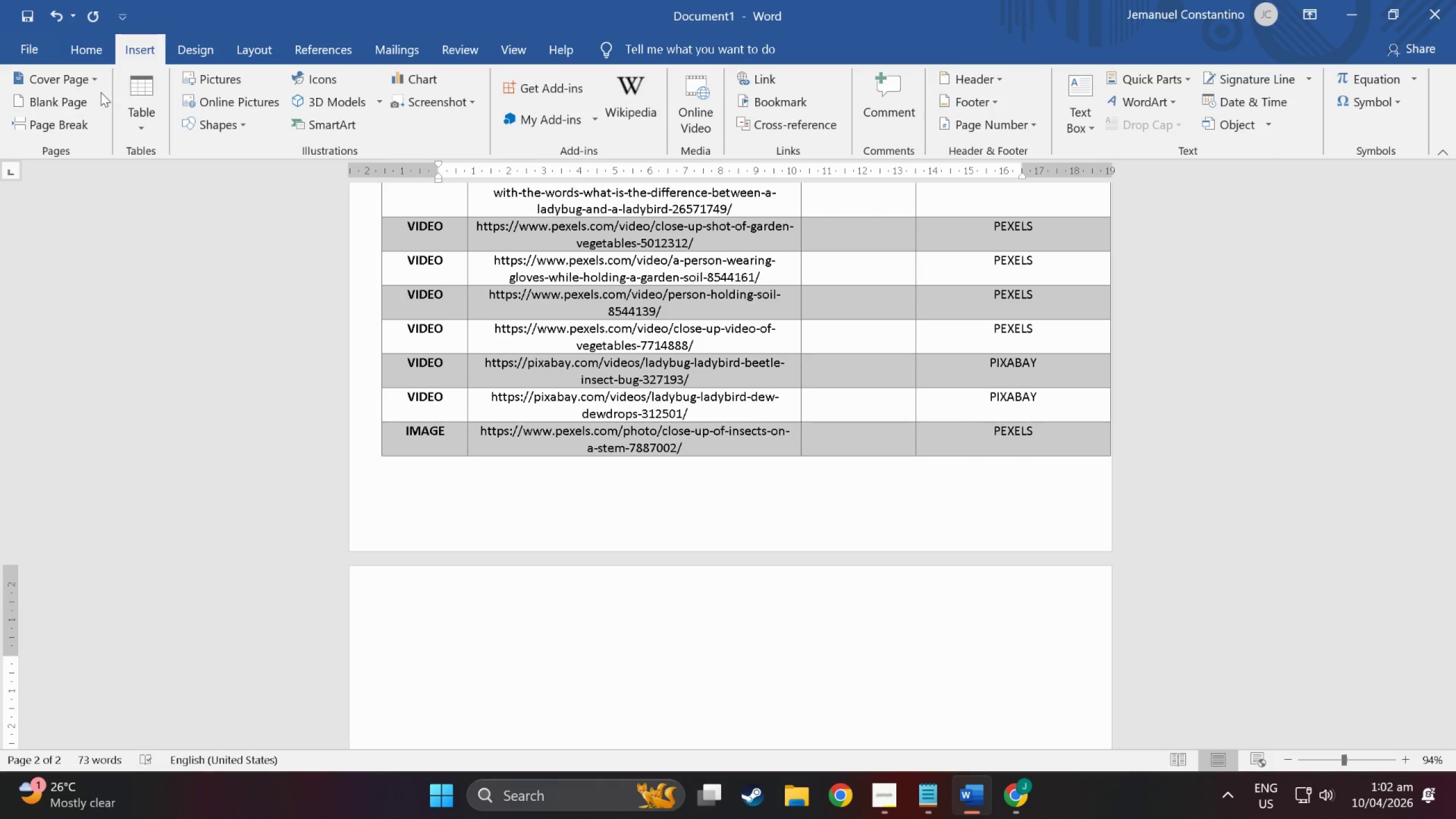 
left_click([137, 101])
 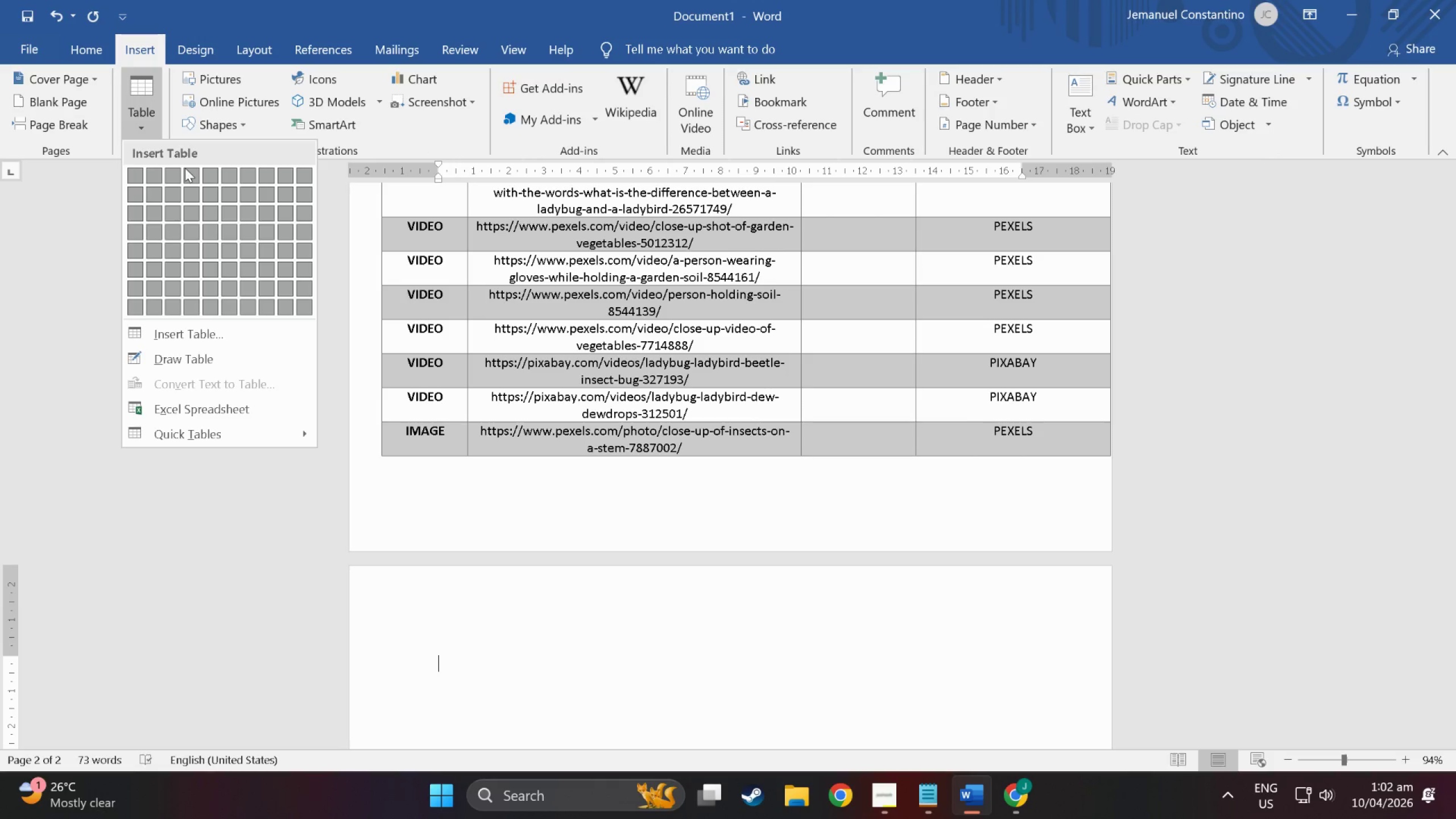 
left_click([188, 305])
 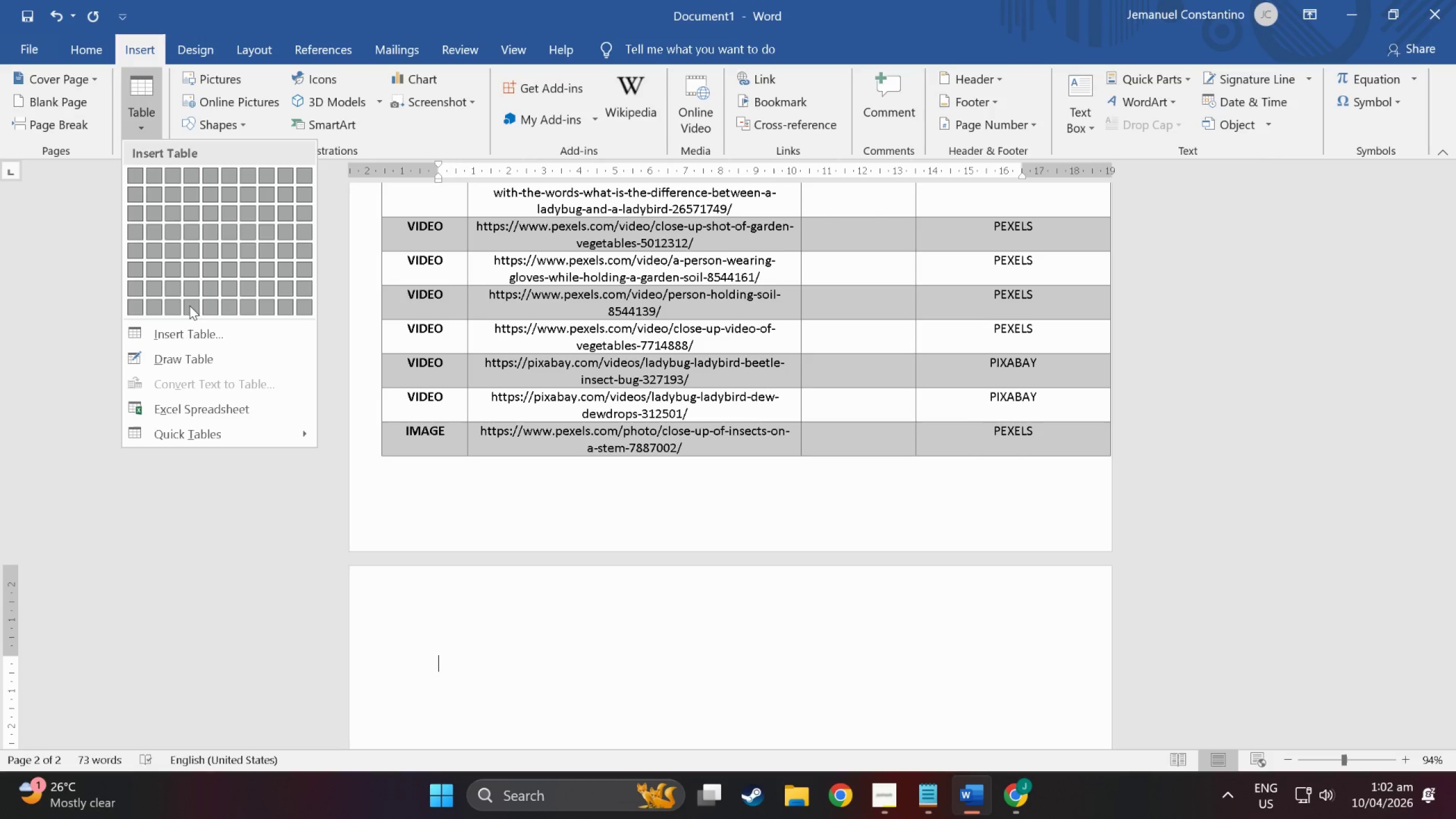 
left_click([189, 305])
 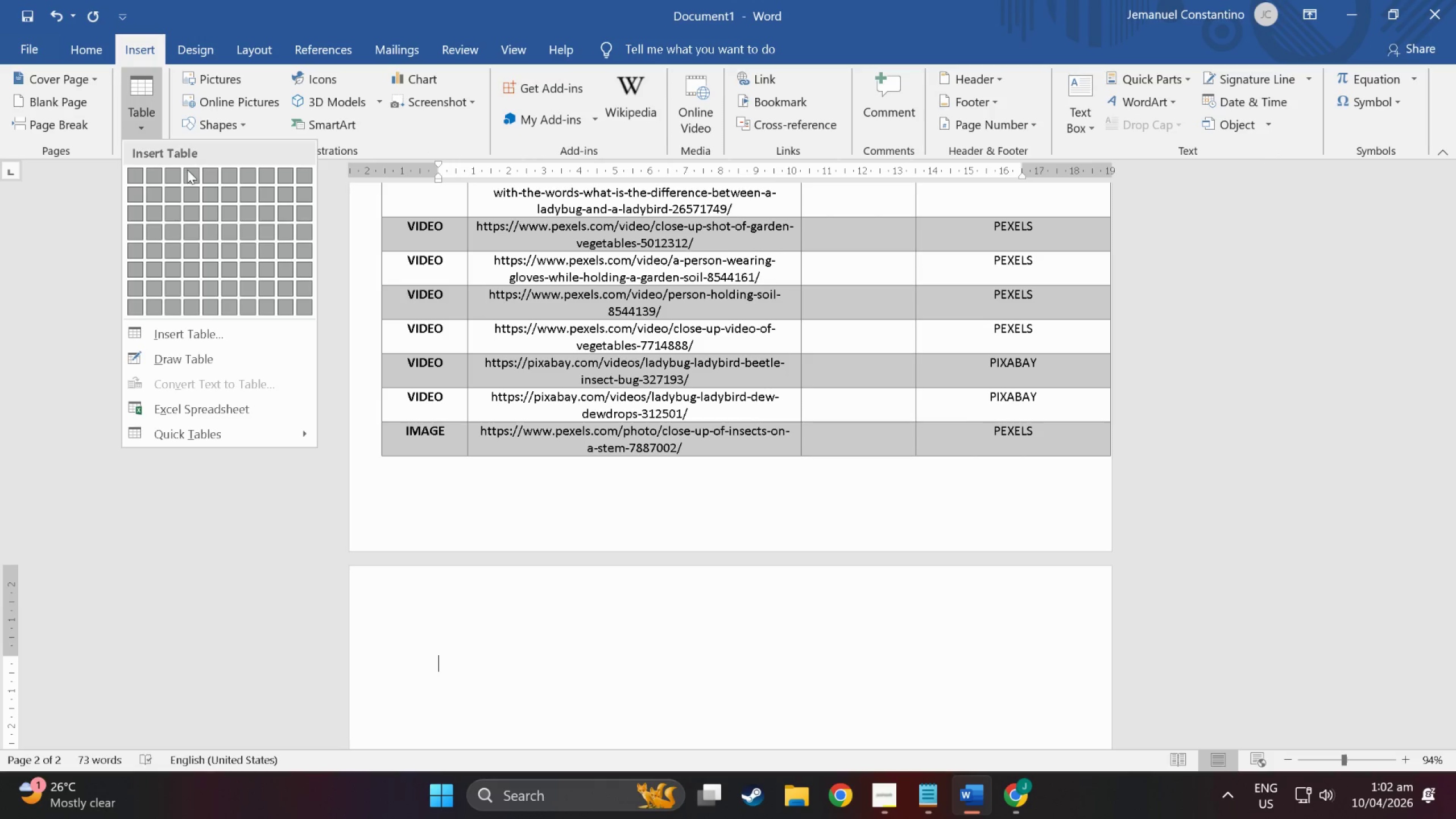 
left_click([182, 170])
 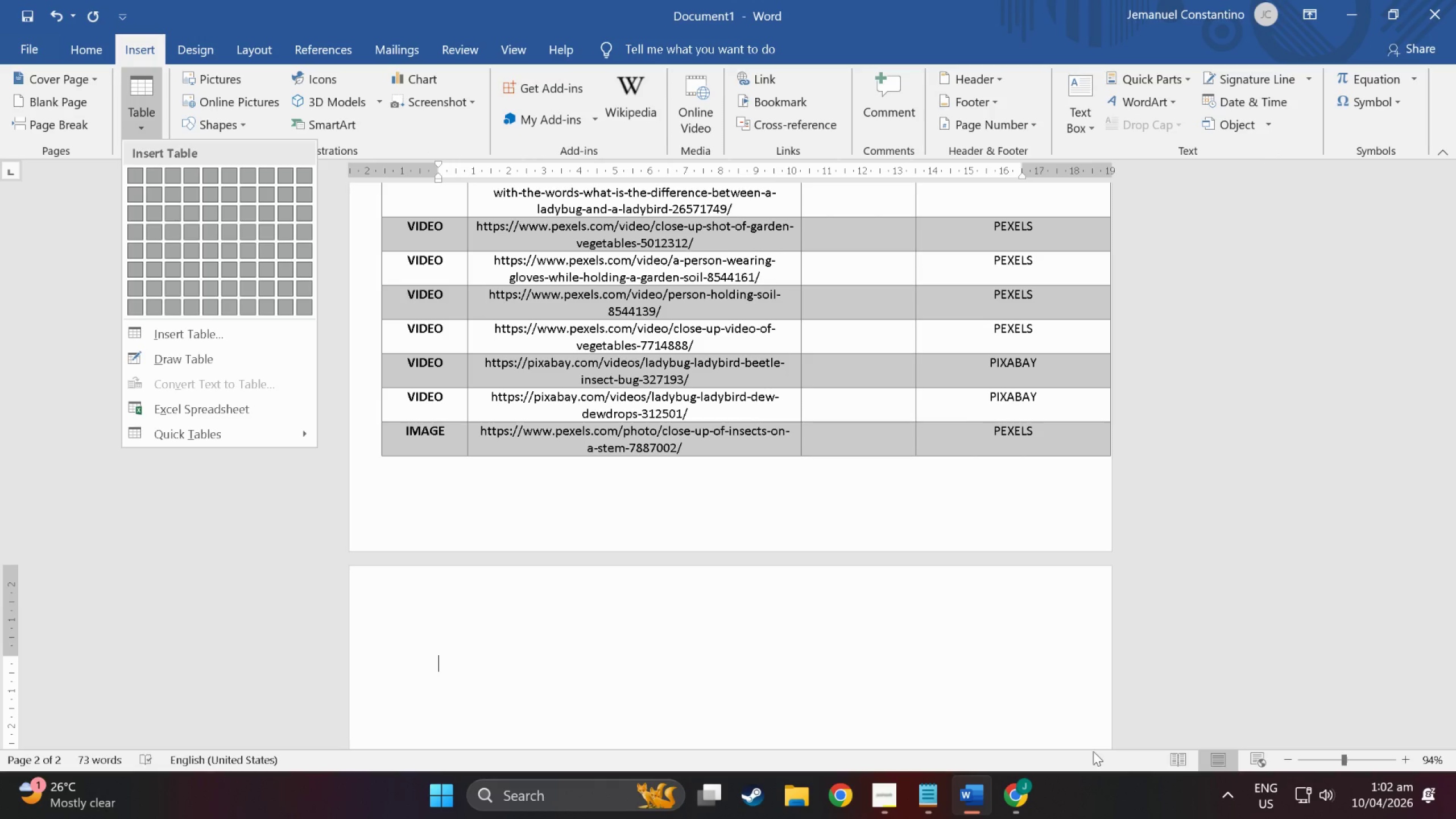 
mouse_move([966, 788])
 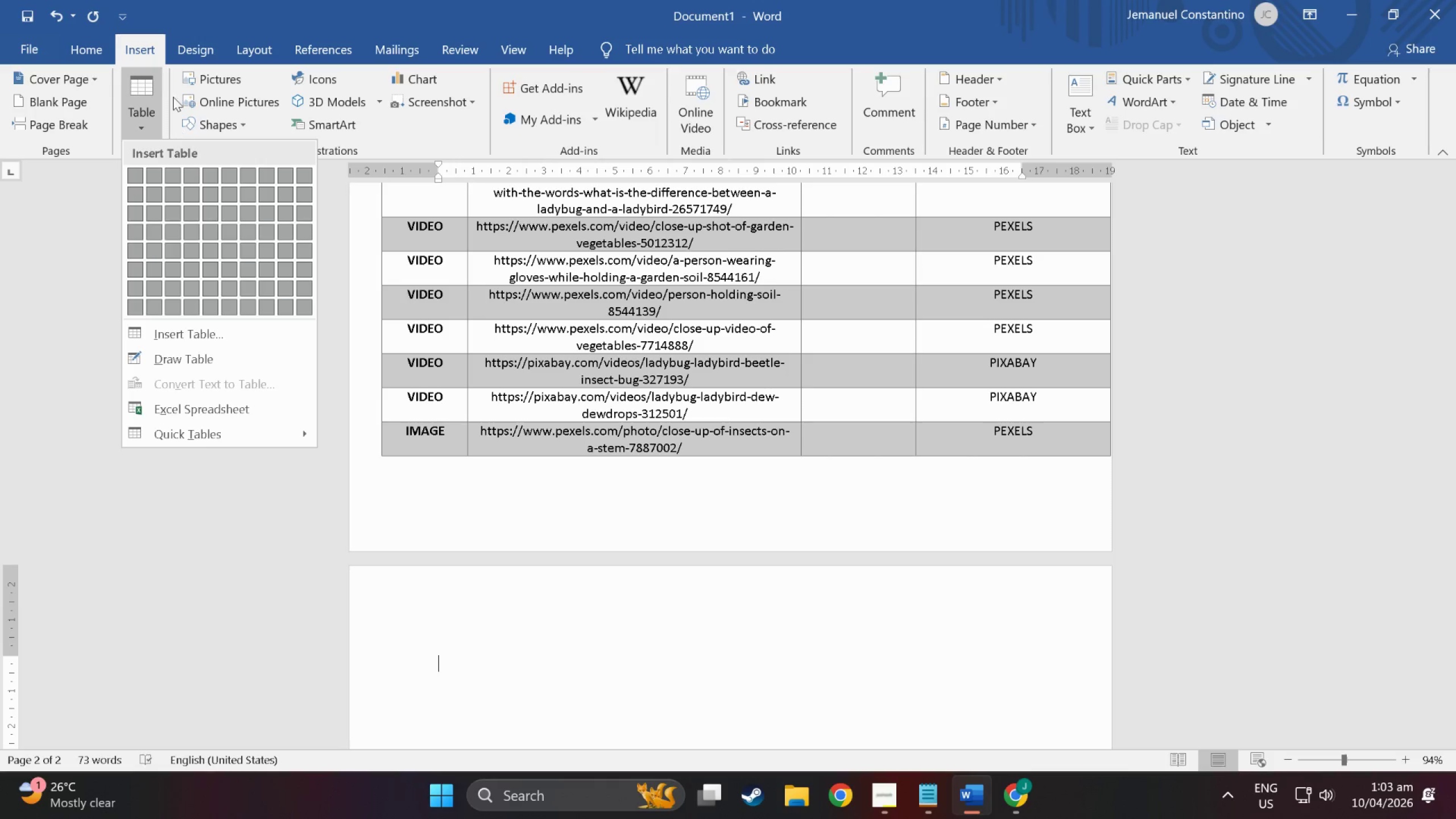 
left_click([143, 52])
 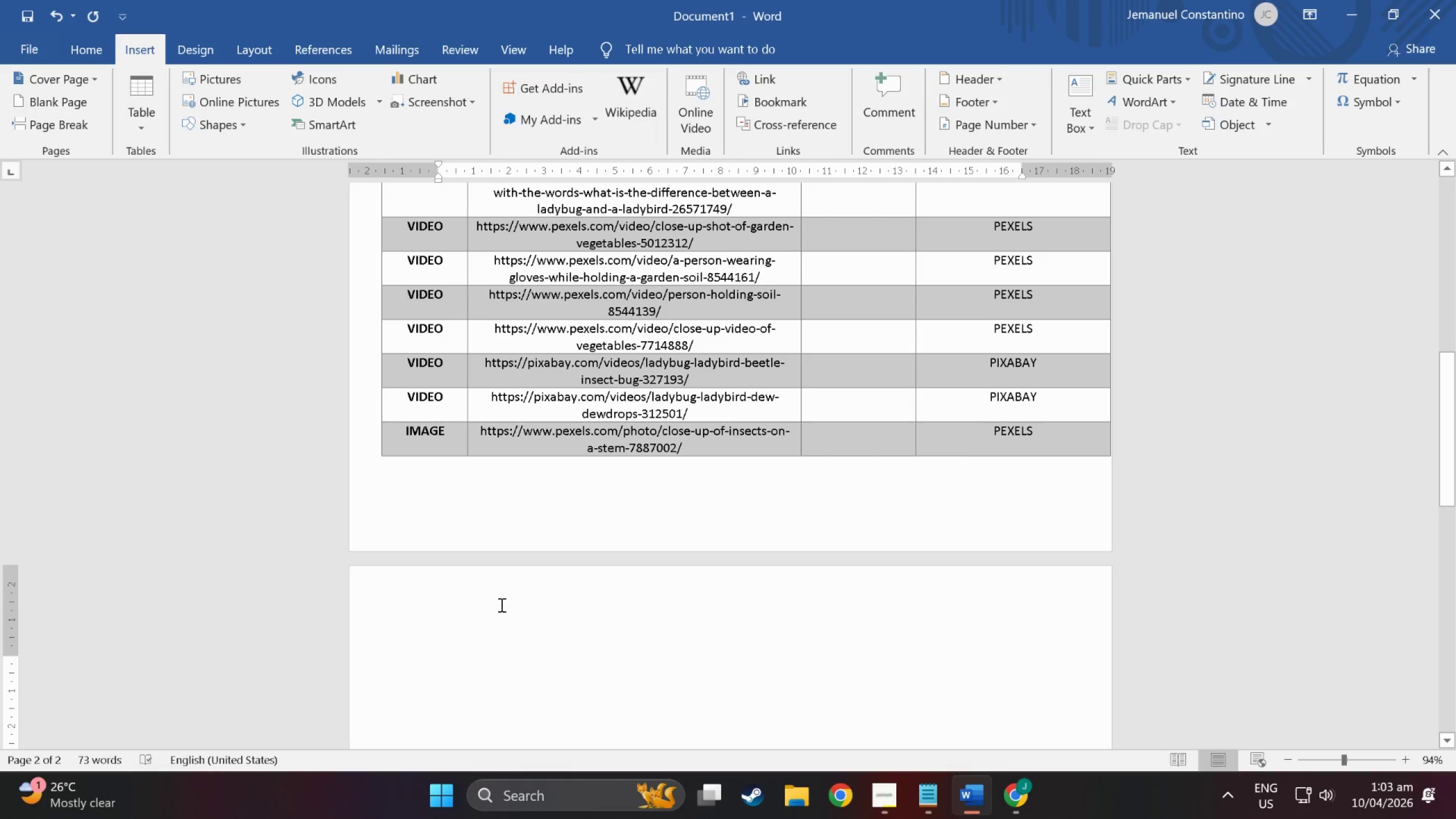 
left_click([464, 612])
 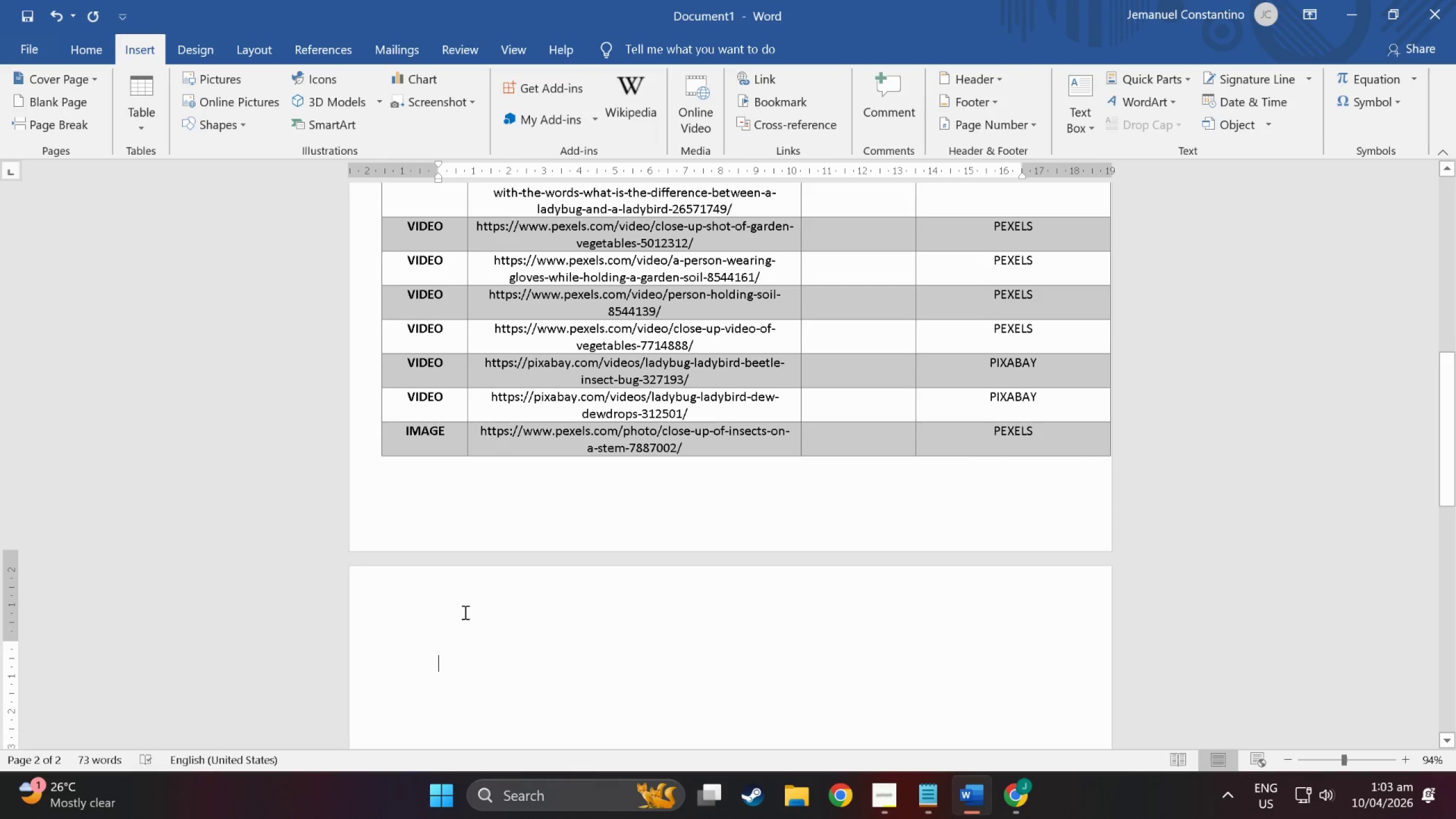 
scroll: coordinate [464, 612], scroll_direction: down, amount: 4.0
 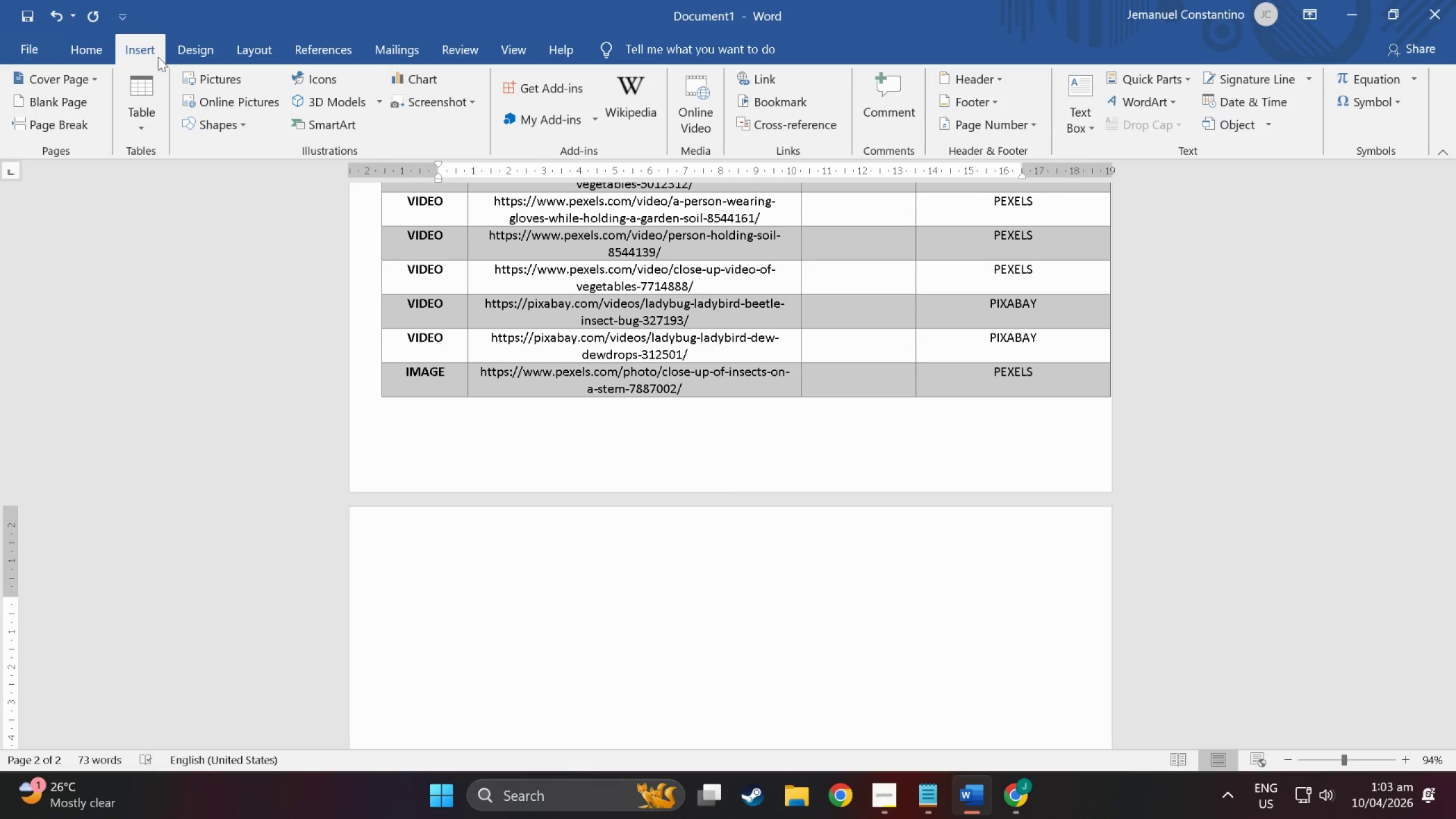 
left_click([155, 82])
 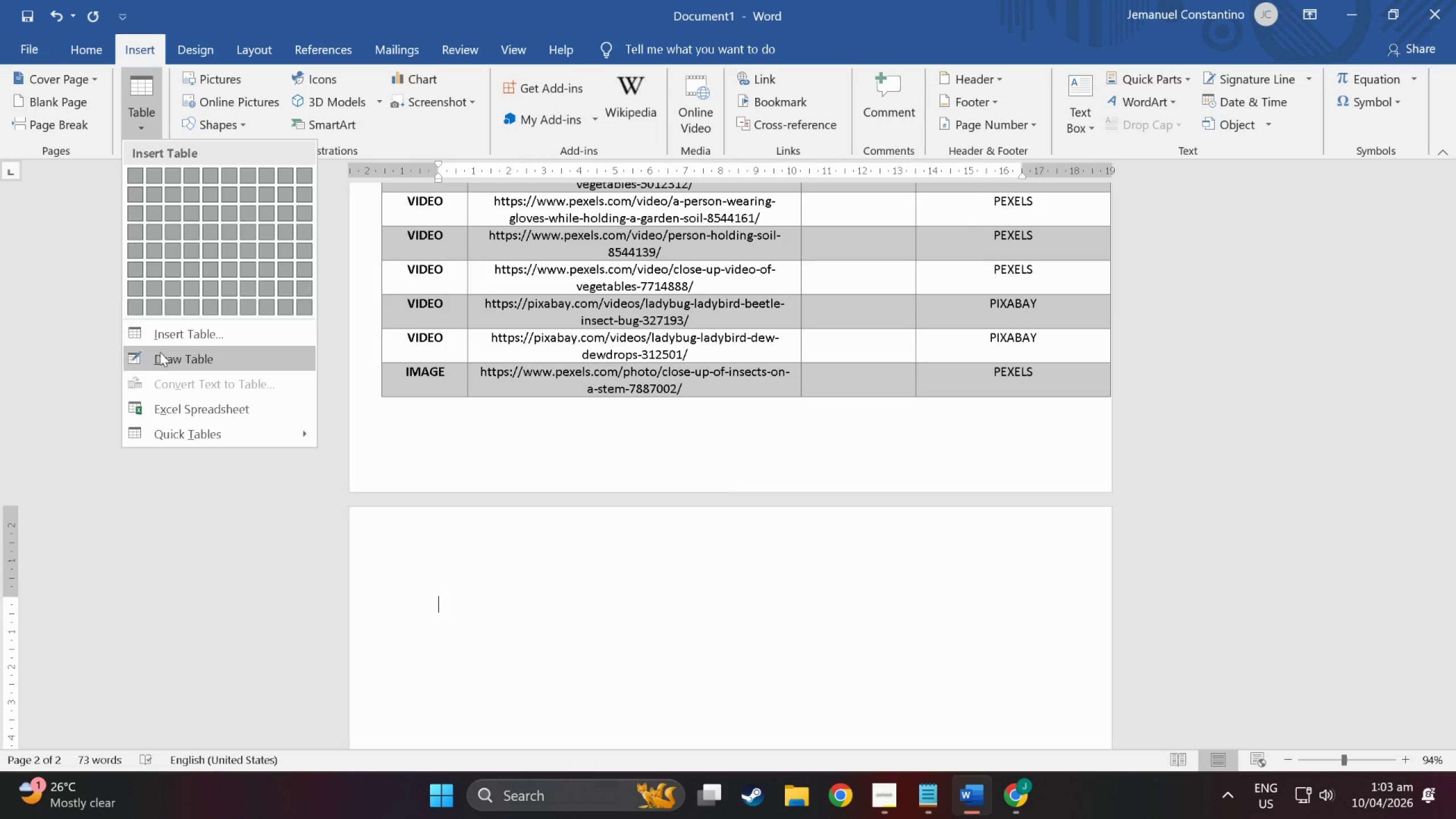 
left_click([169, 344])
 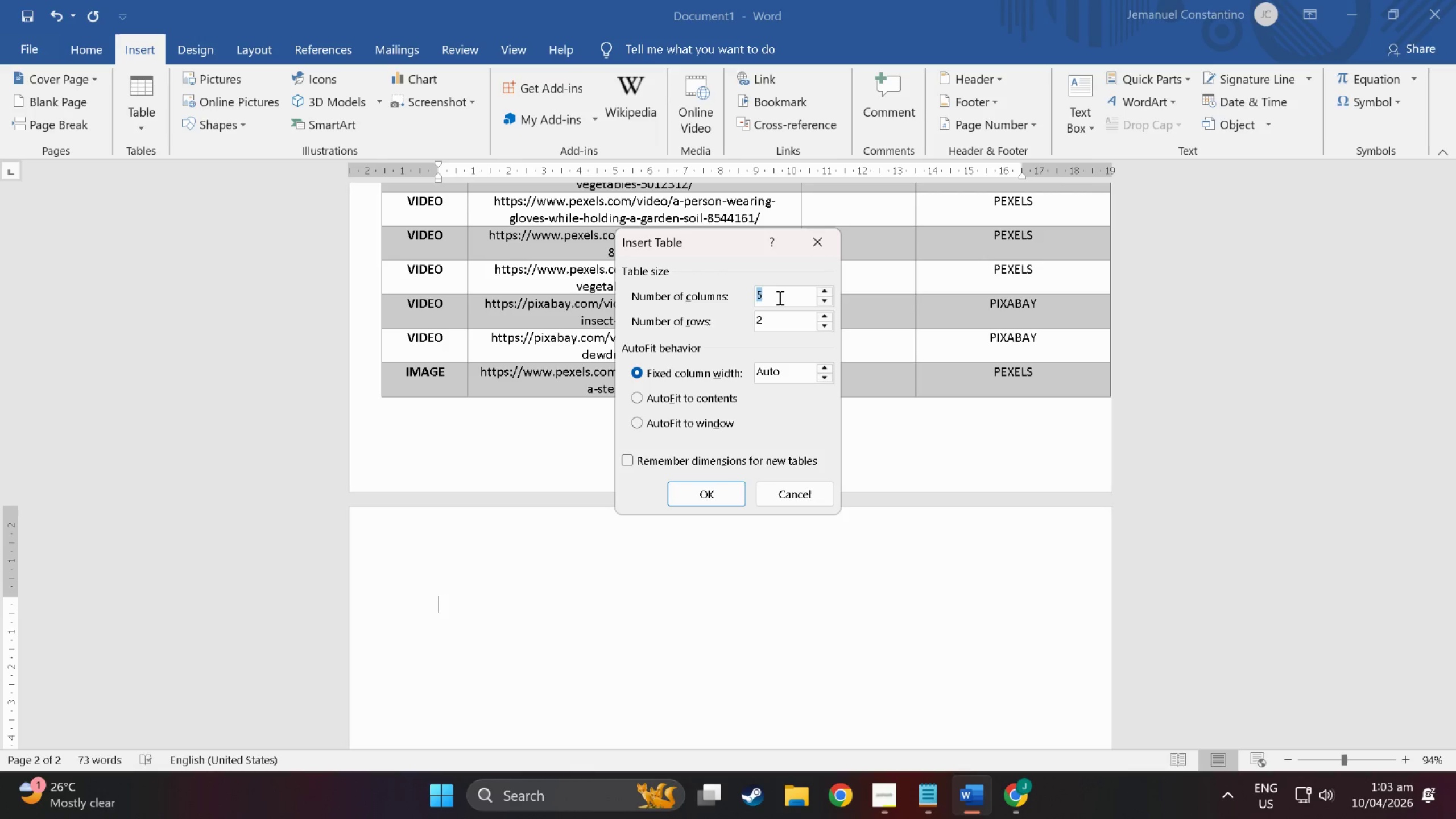 
wait(6.42)
 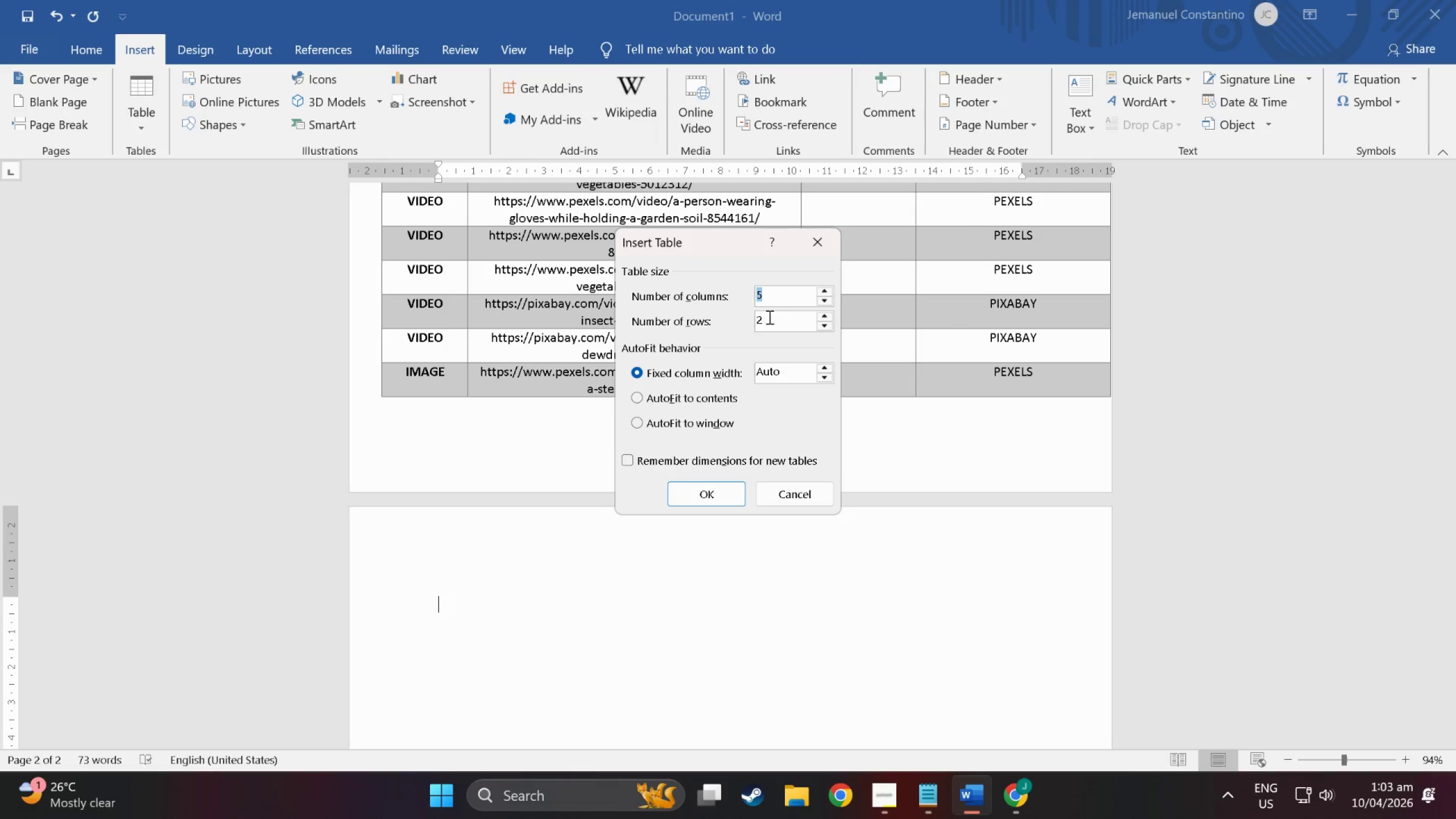 
key(4)
 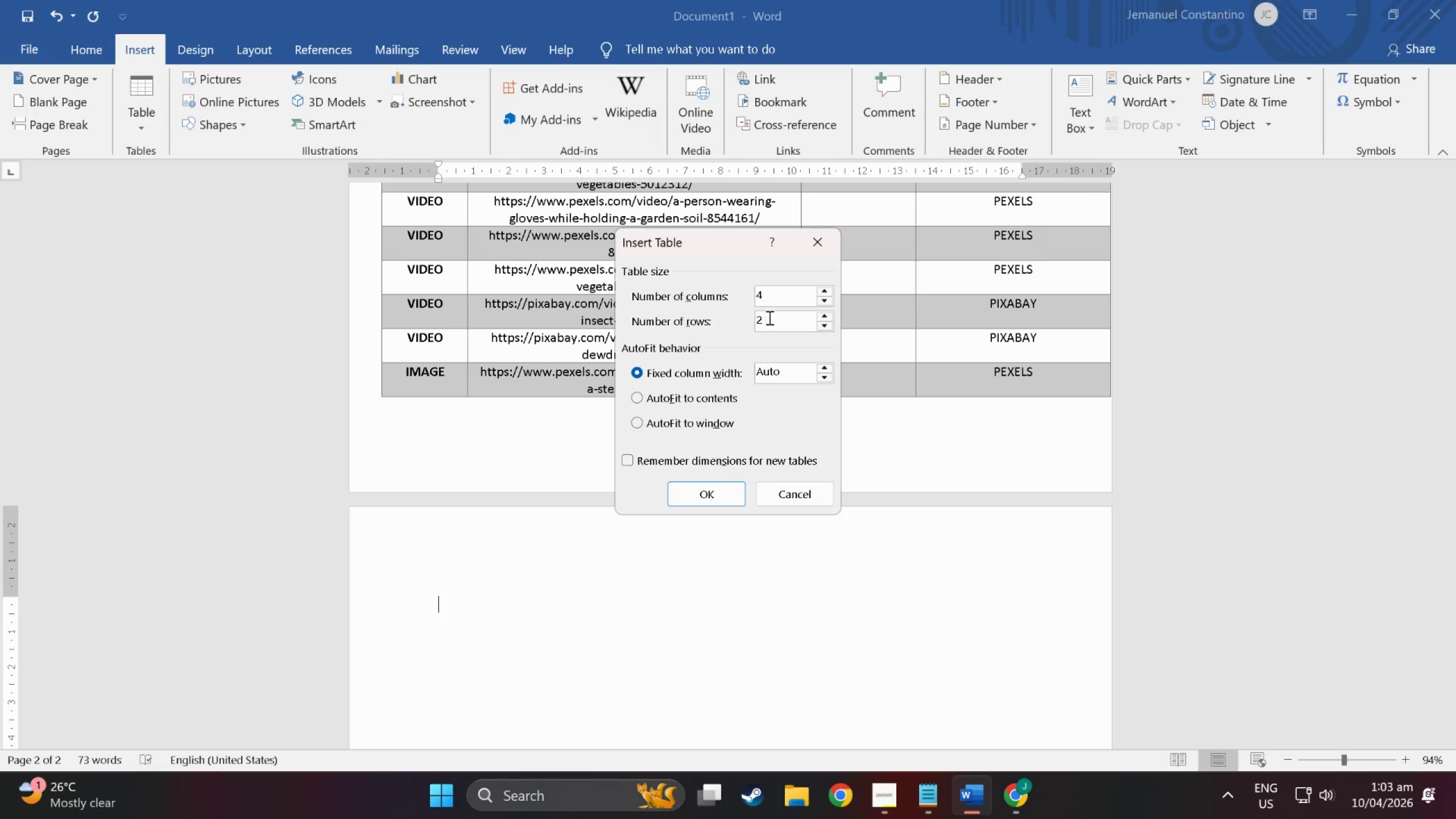 
left_click([773, 319])
 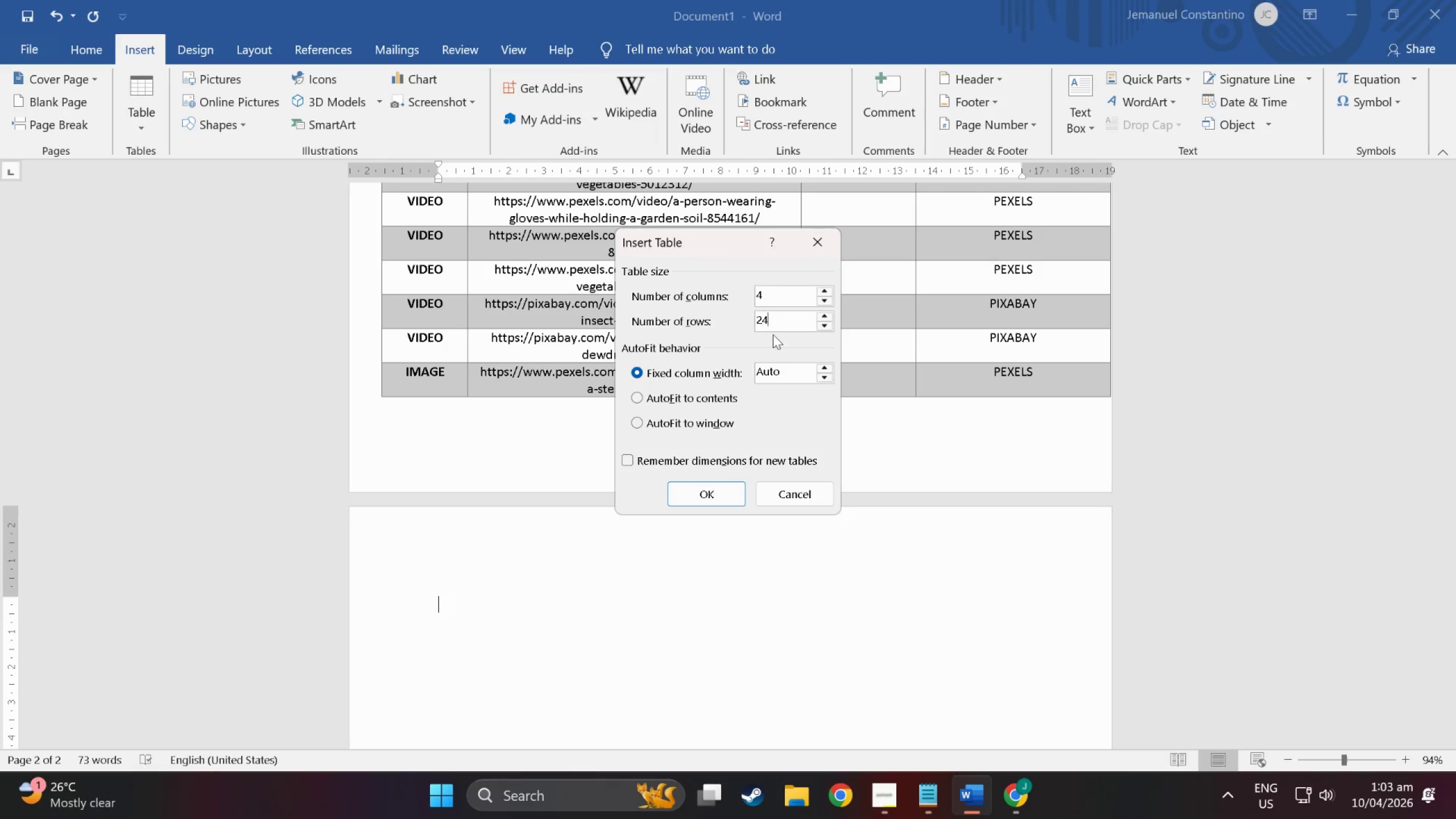 
type(44)
 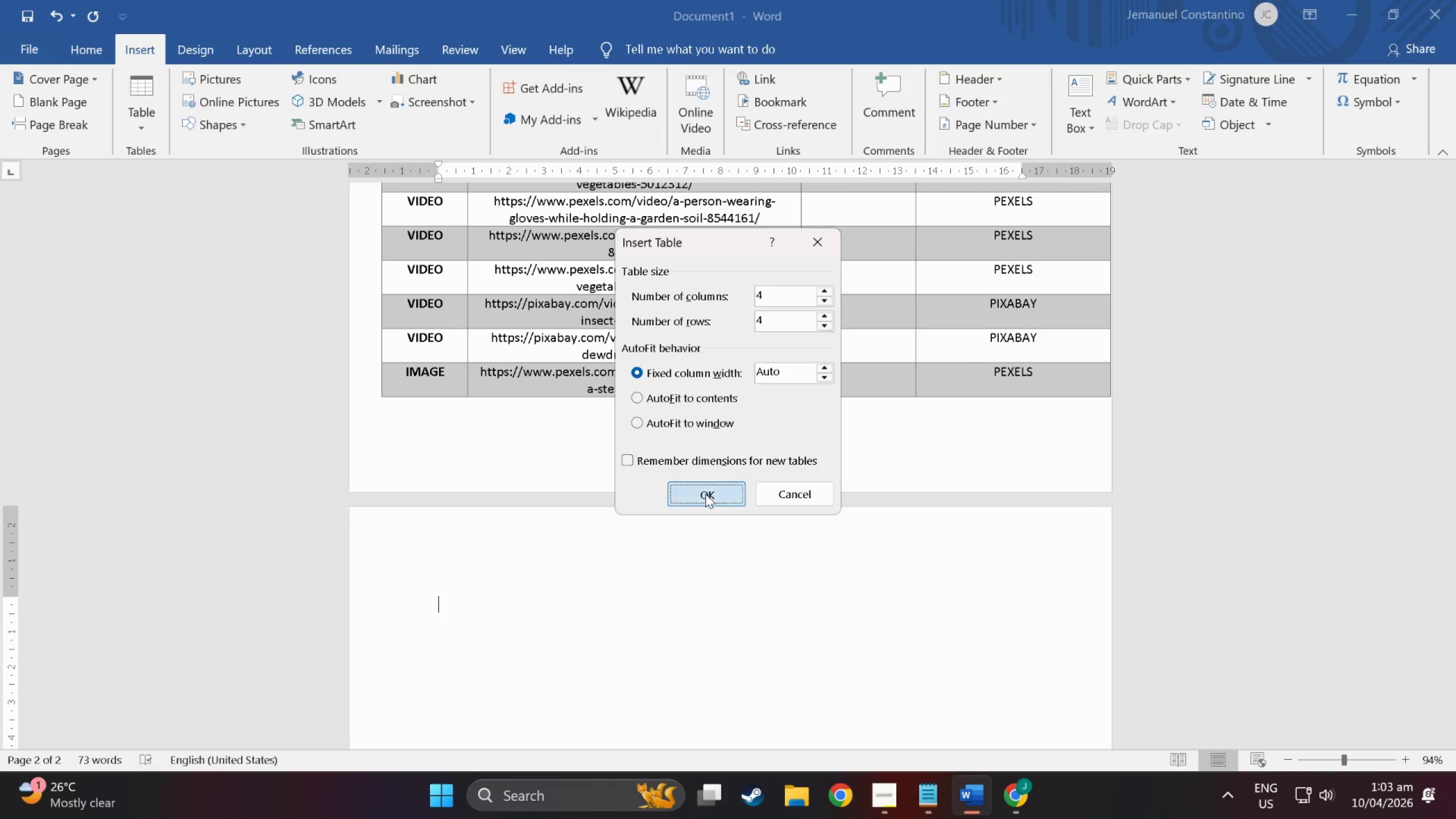 
left_click_drag(start_coordinate=[770, 317], to_coordinate=[708, 316])
 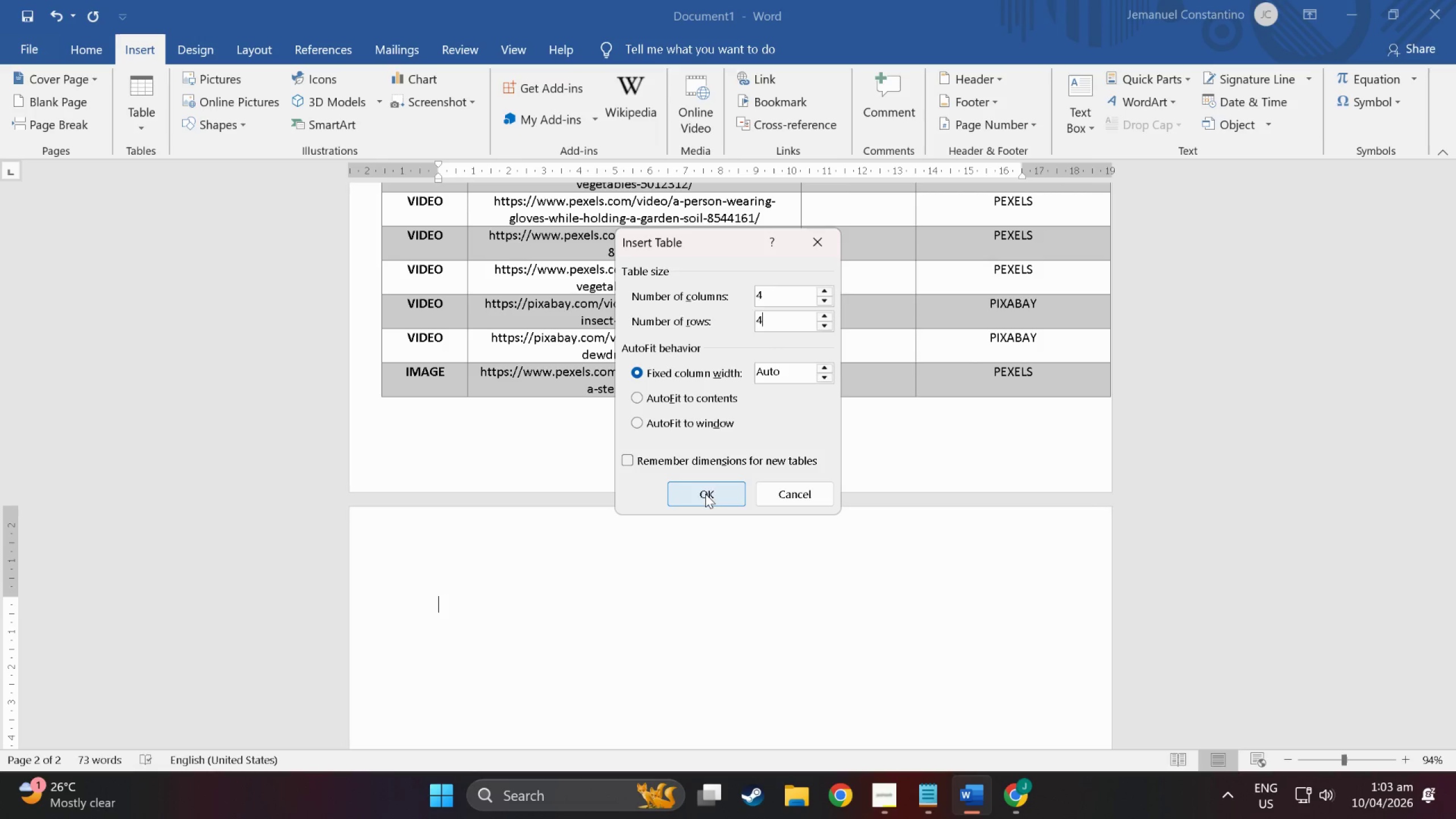 
left_click([705, 494])
 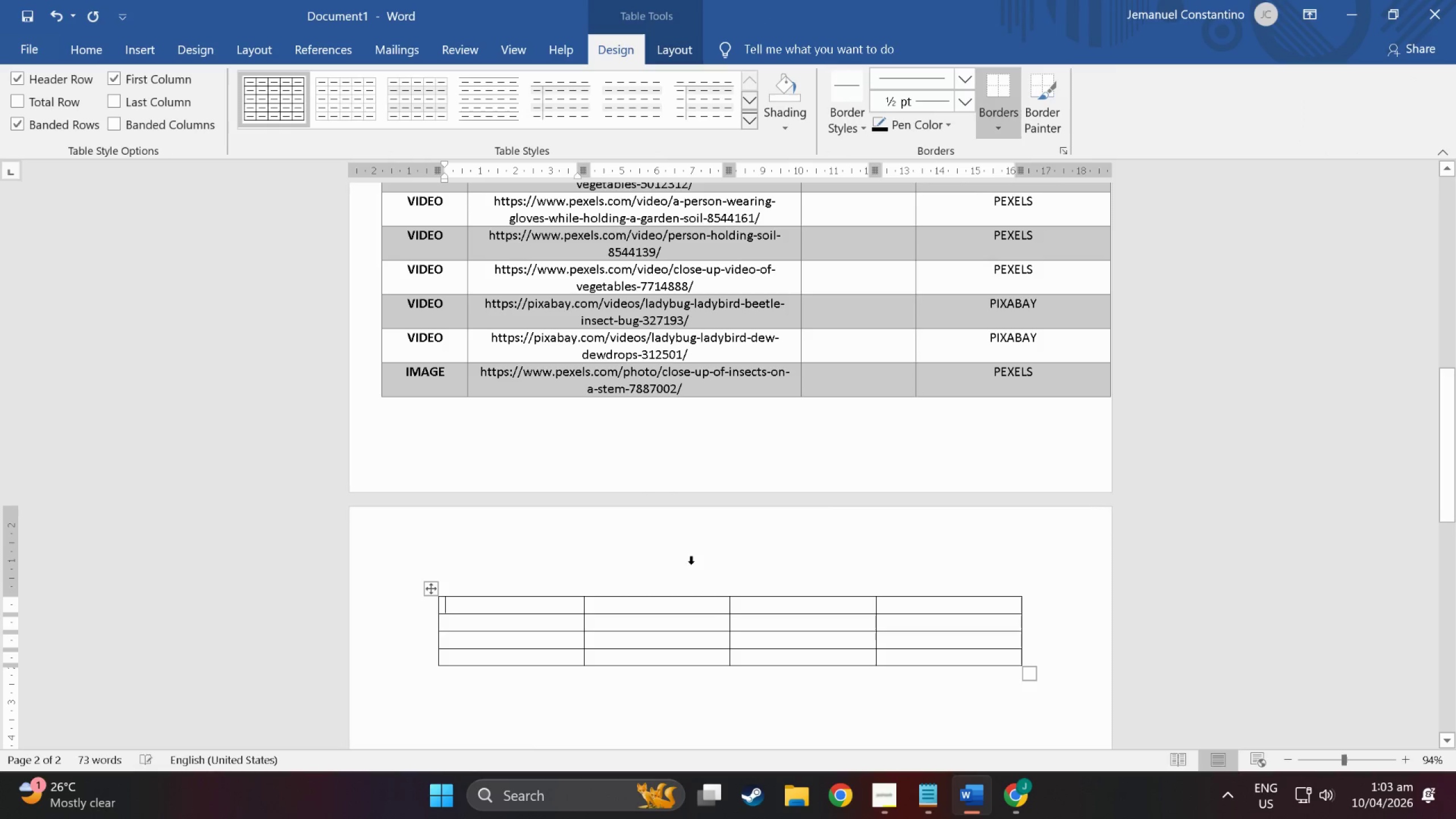 
scroll: coordinate [717, 609], scroll_direction: down, amount: 3.0
 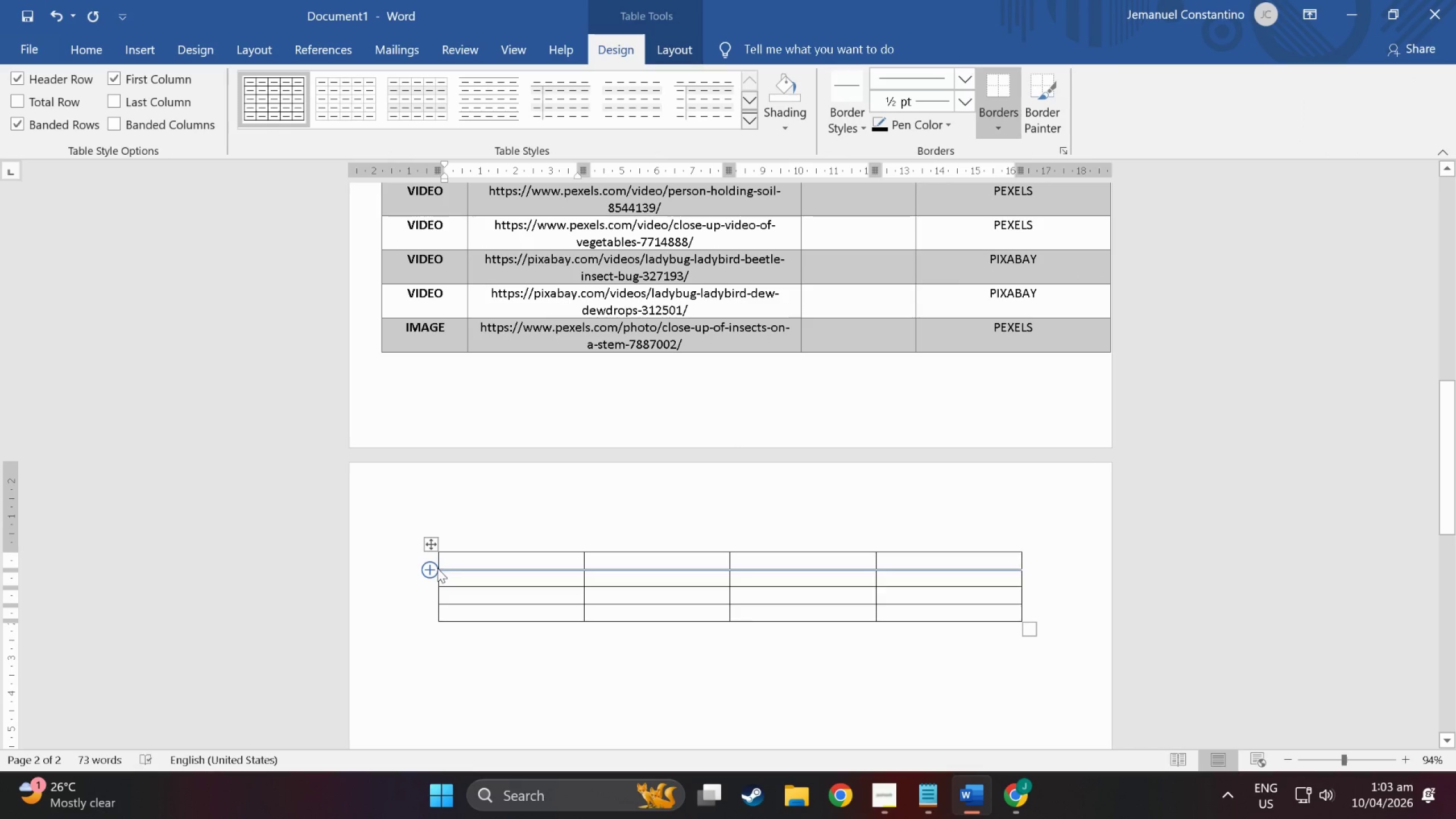 
left_click_drag(start_coordinate=[424, 546], to_coordinate=[397, 546])
 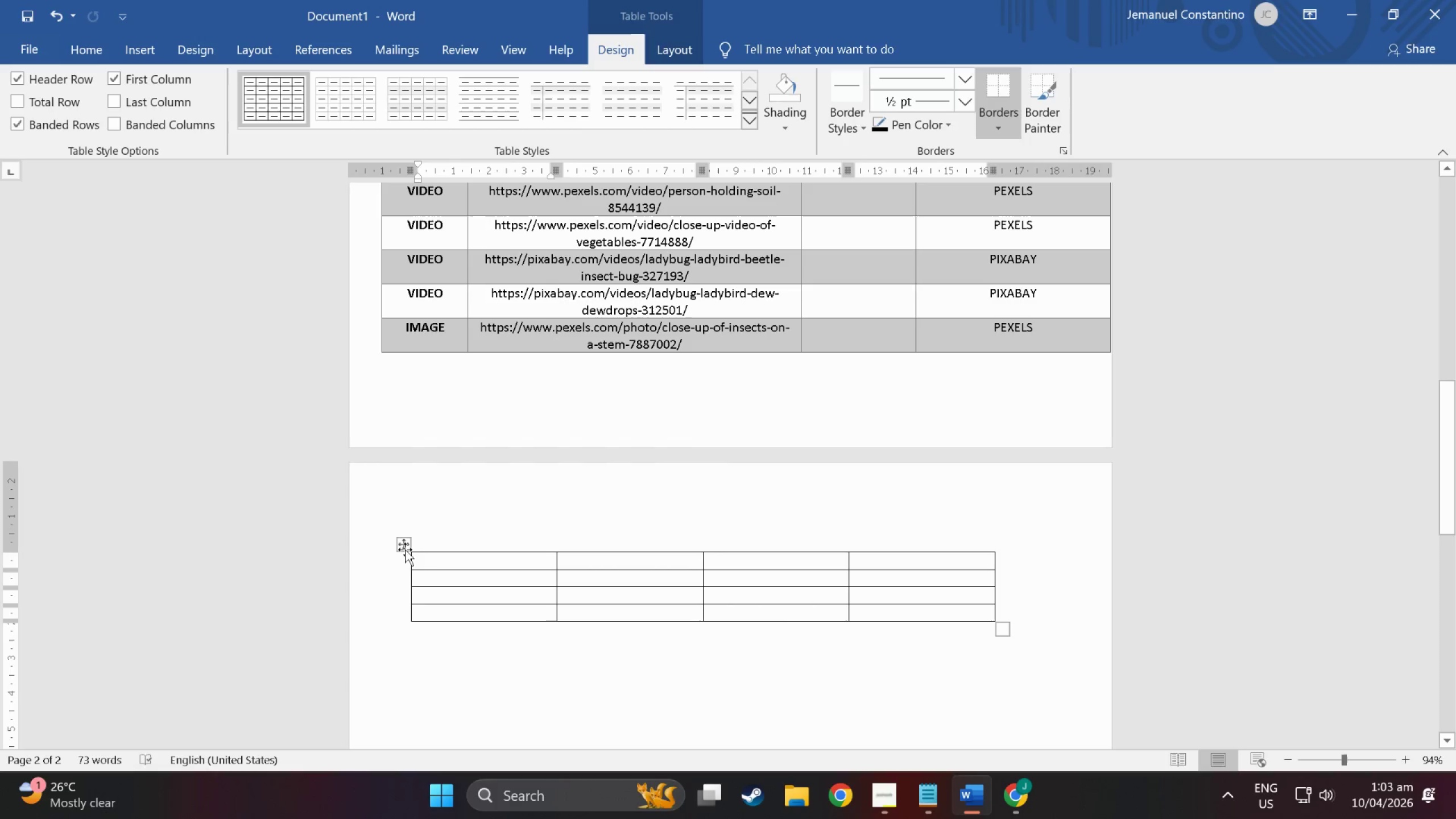 
left_click_drag(start_coordinate=[404, 549], to_coordinate=[386, 545])
 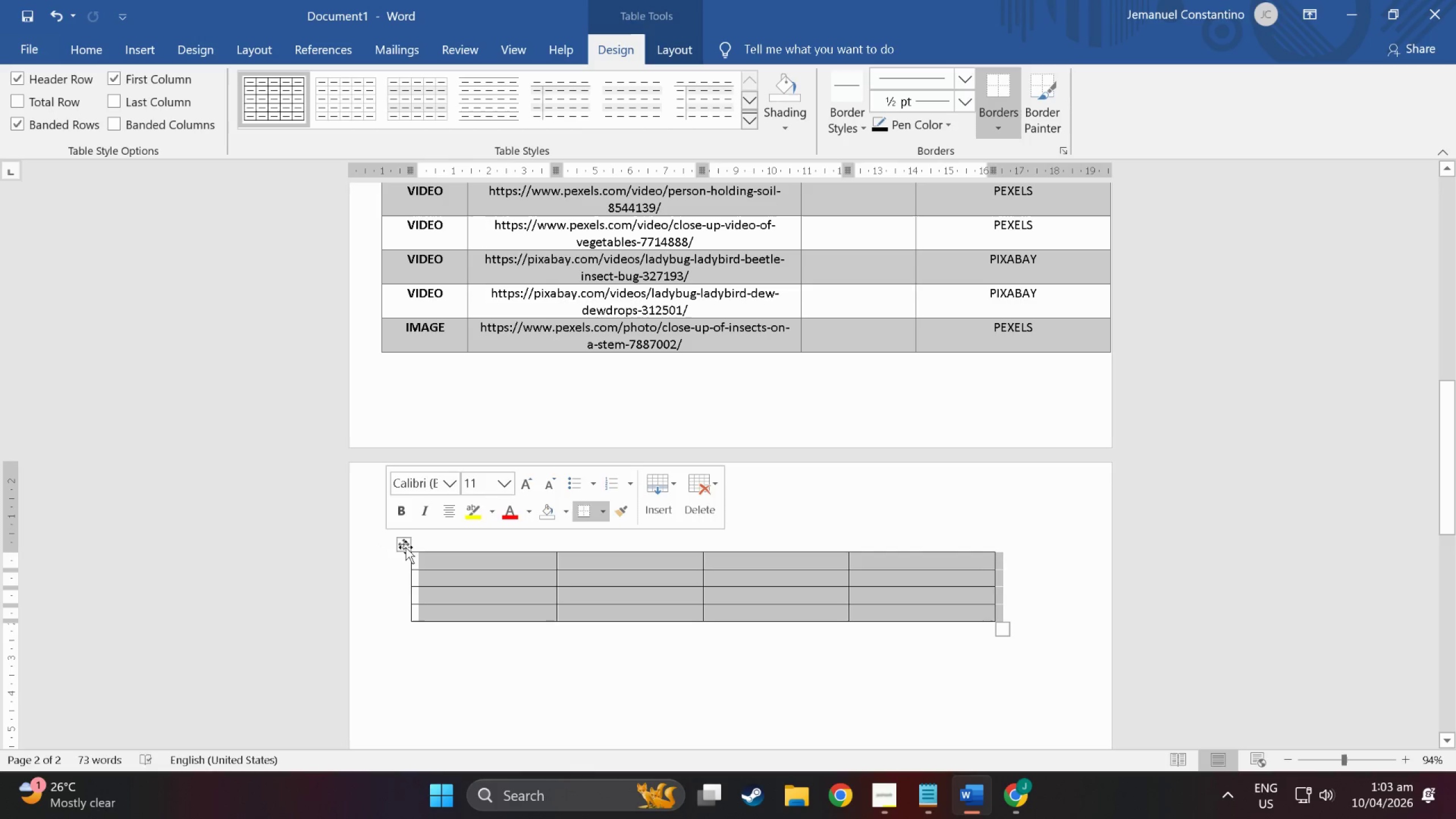 
left_click_drag(start_coordinate=[403, 549], to_coordinate=[372, 544])
 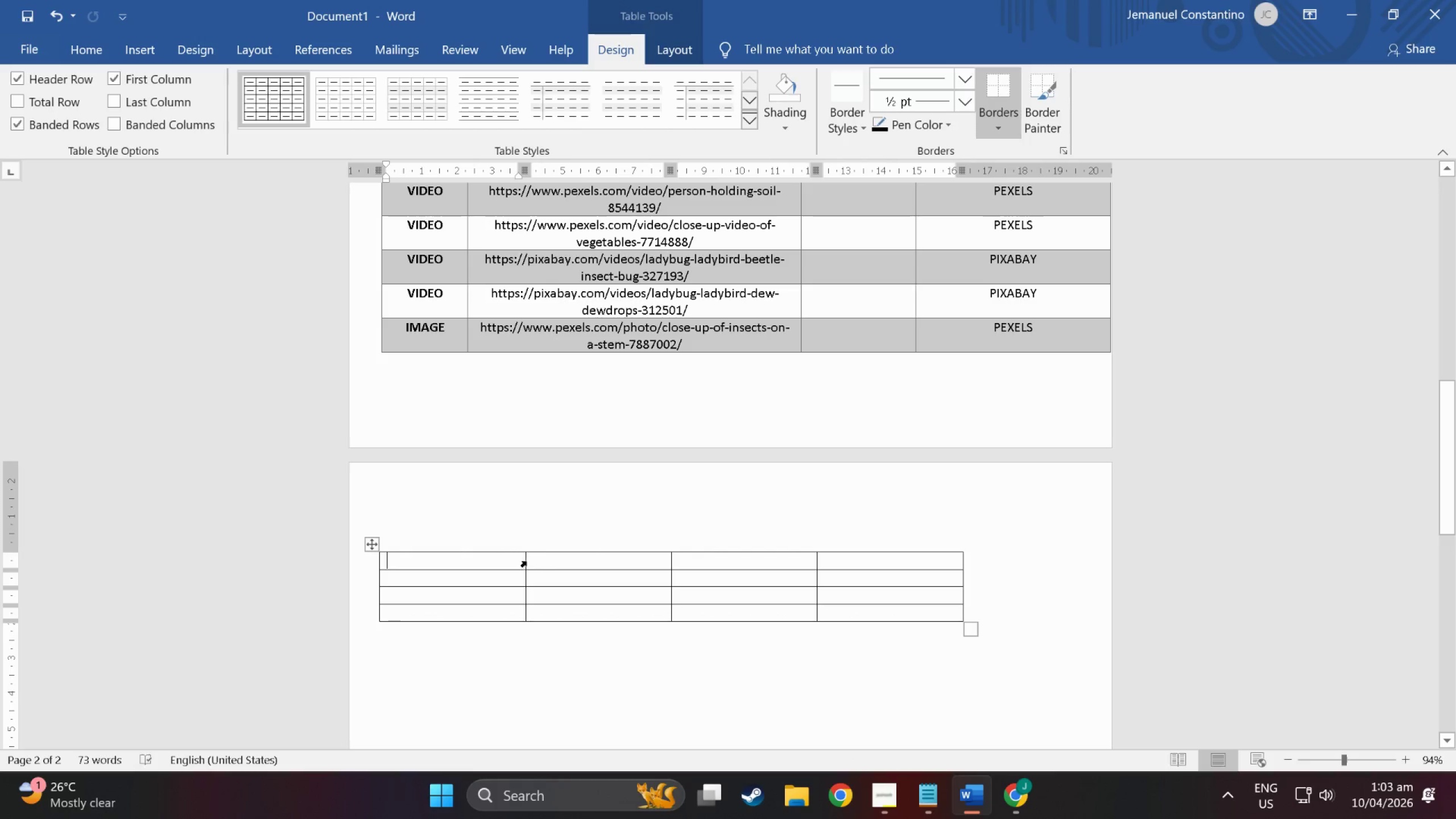 
scroll: coordinate [349, 109], scroll_direction: down, amount: 8.0
 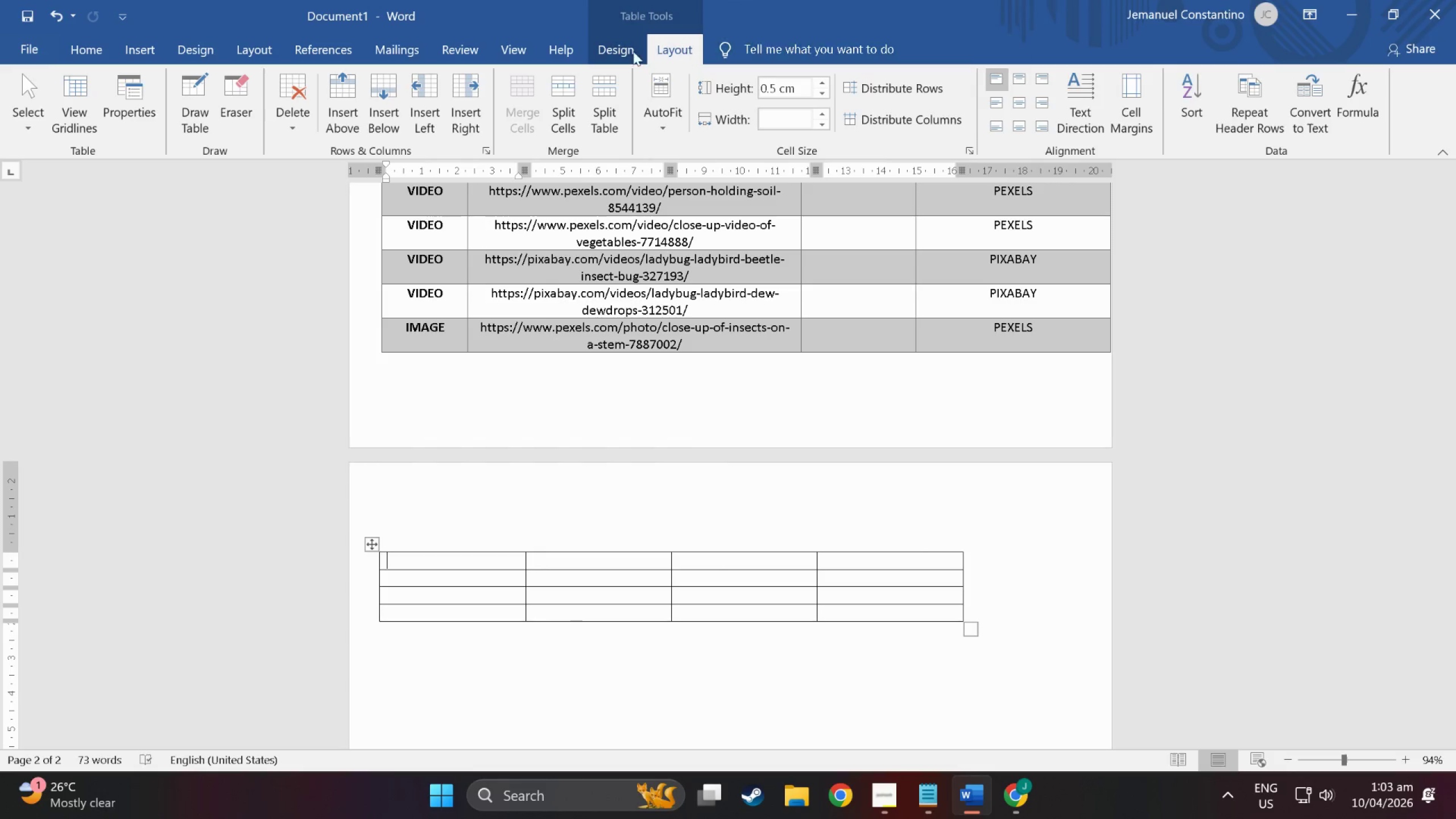 
left_click([613, 54])
 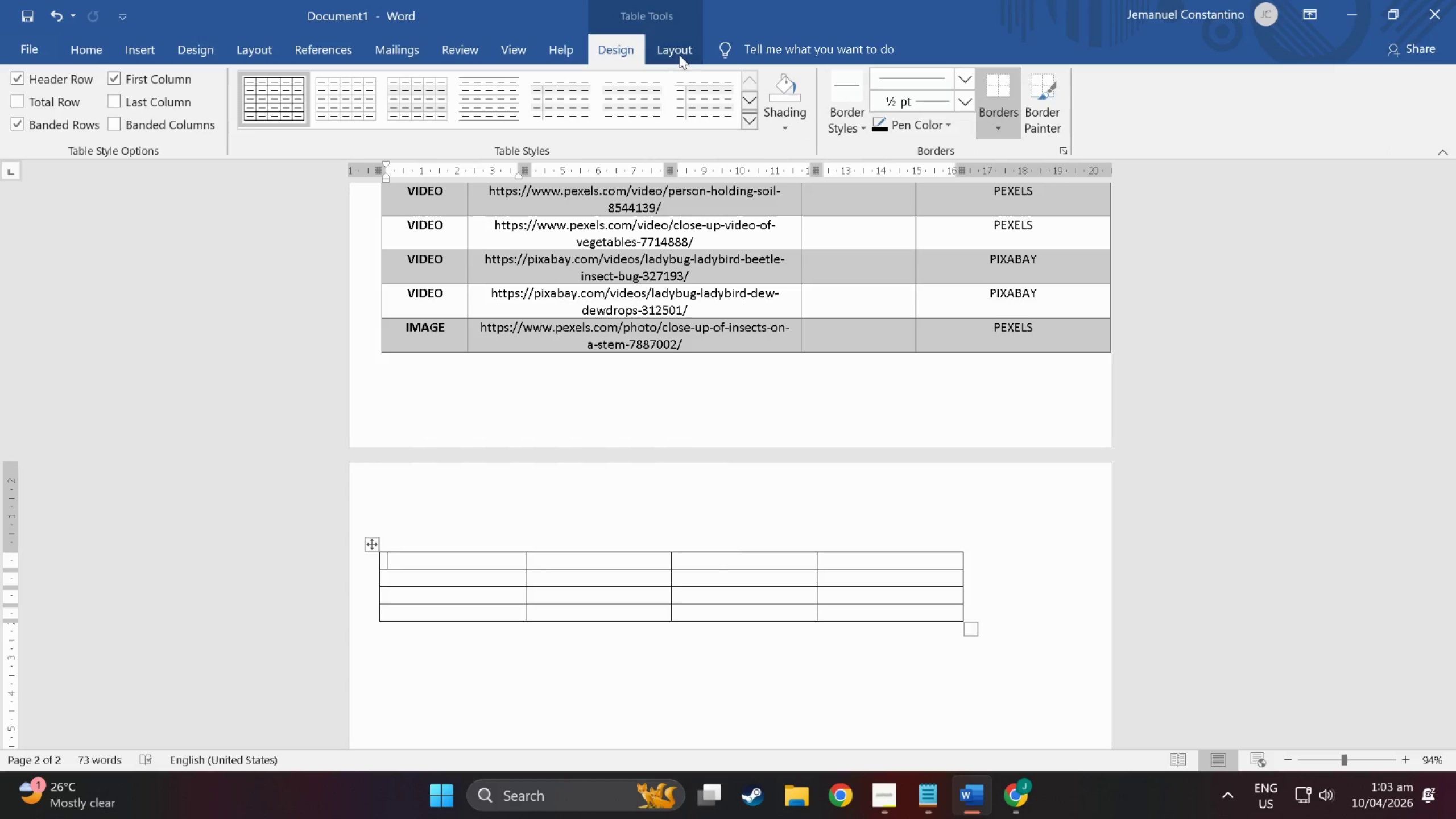 
left_click([677, 48])
 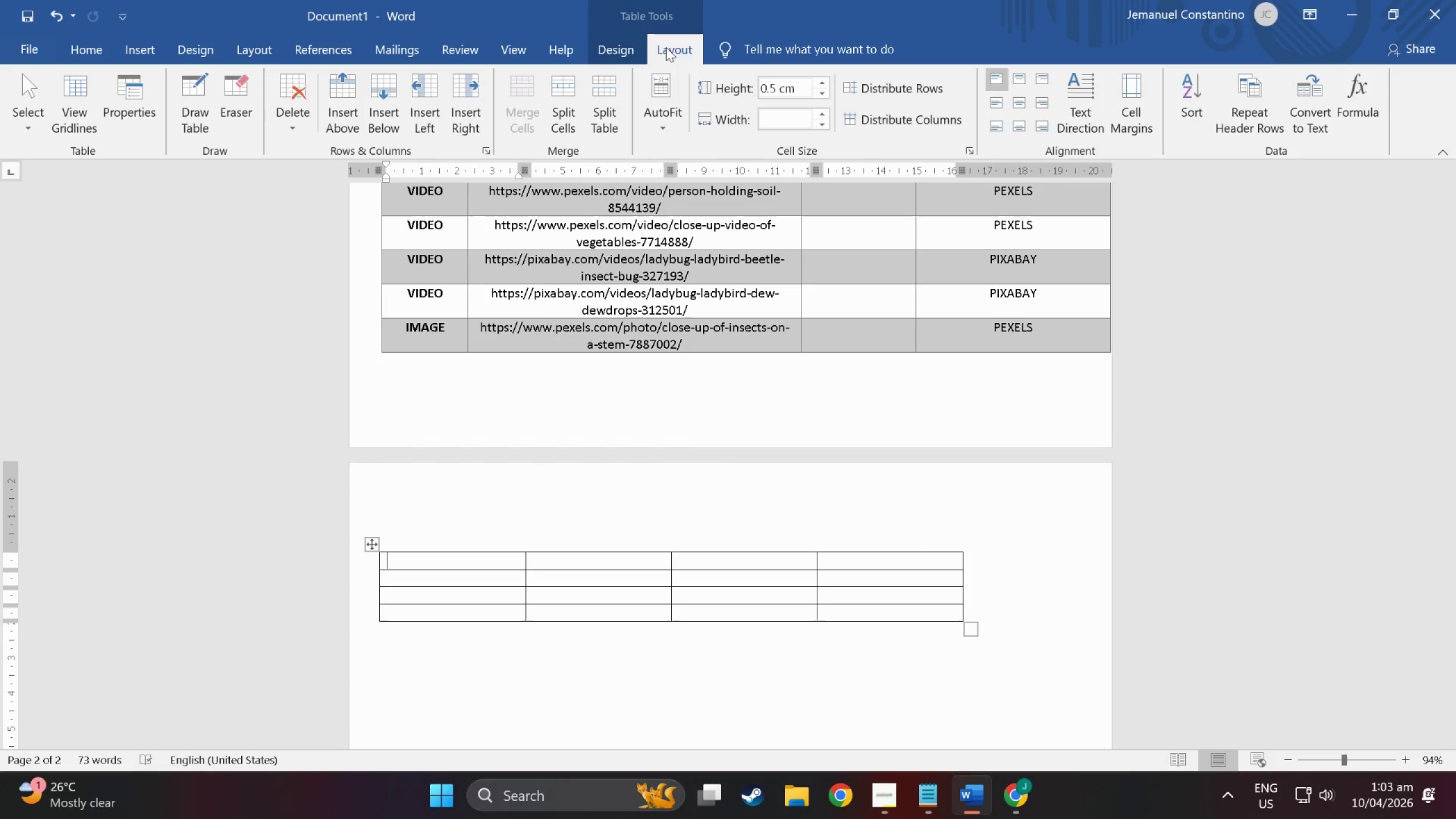 
left_click([604, 52])
 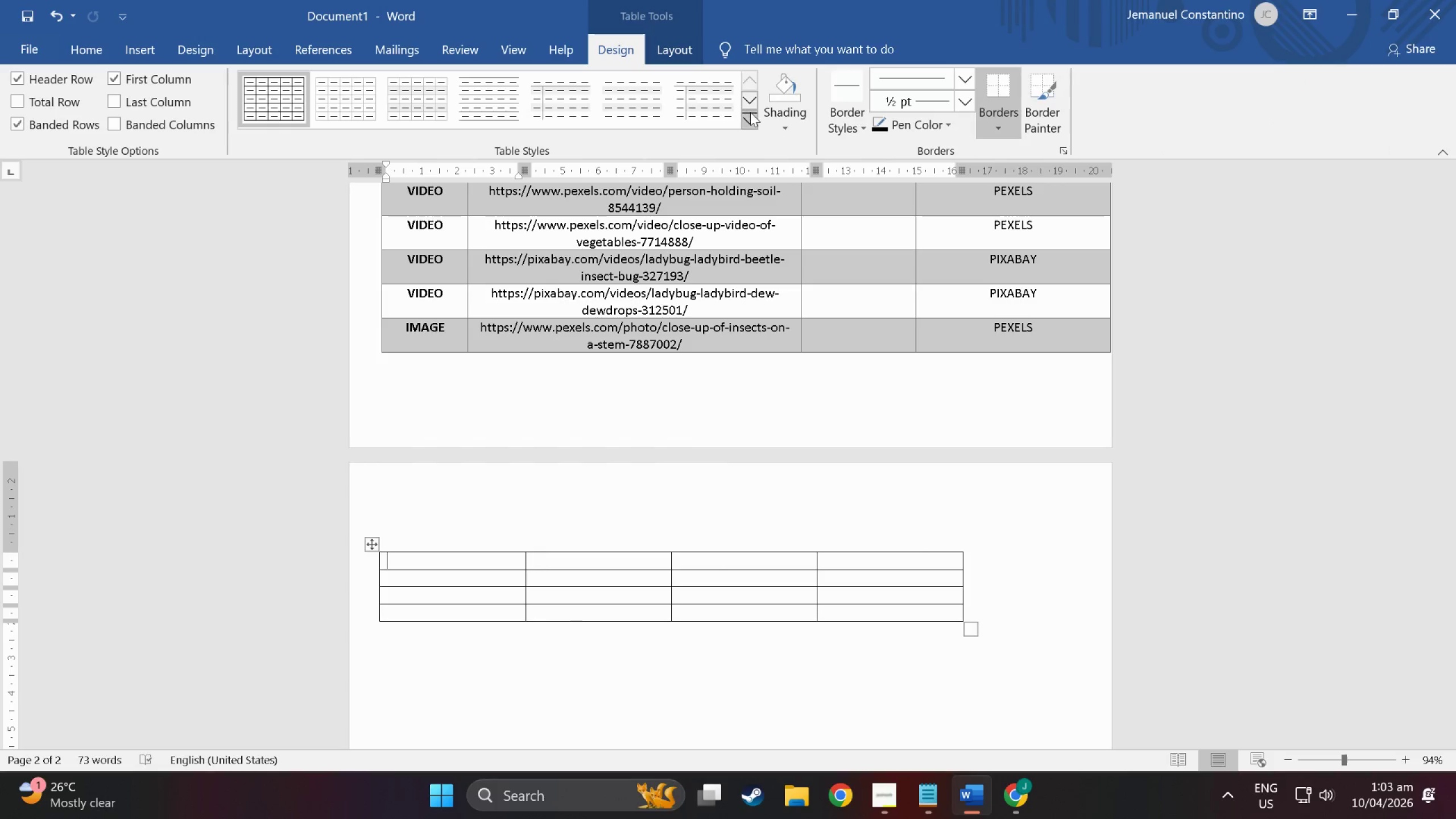 
left_click([748, 100])
 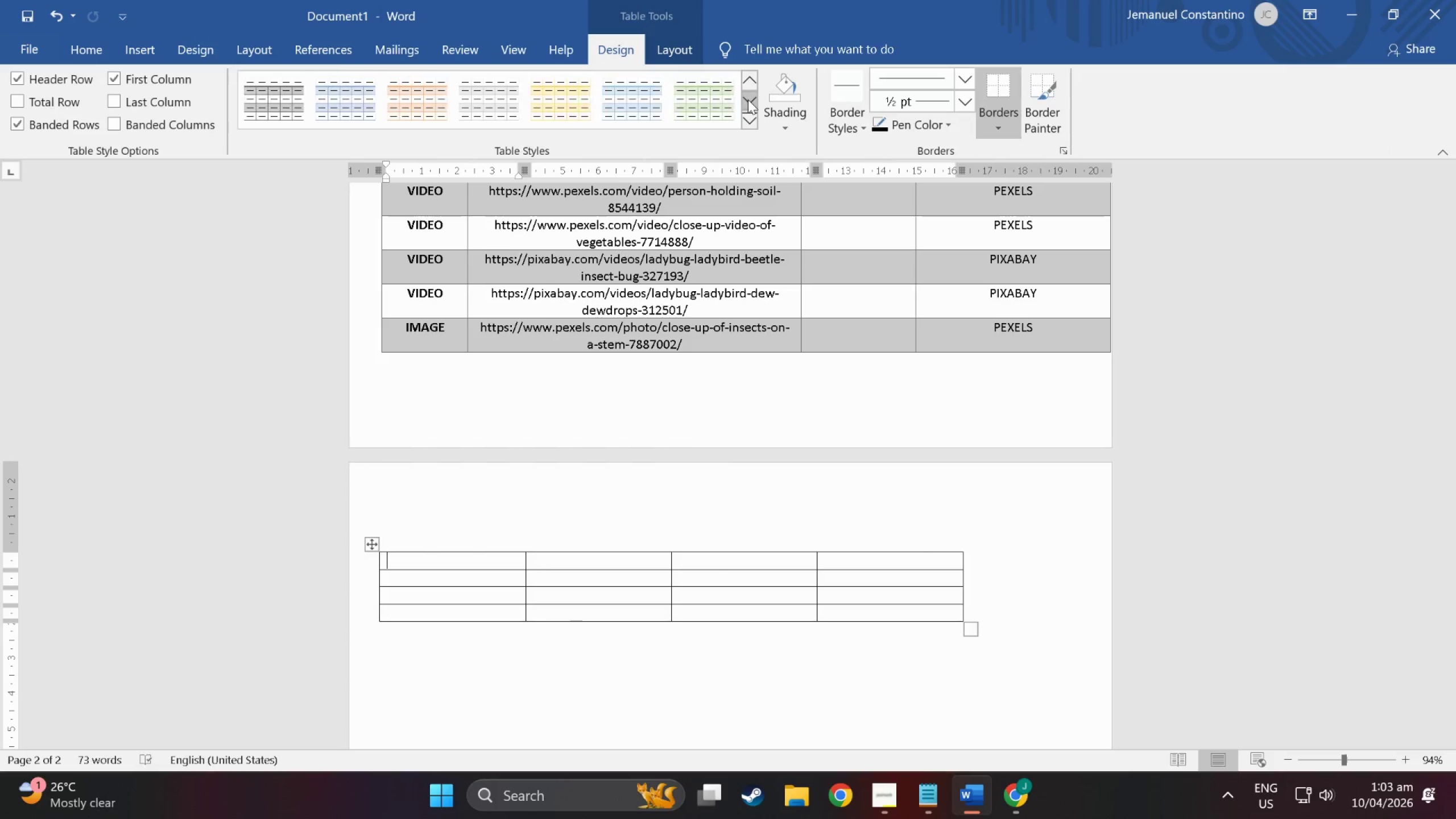 
double_click([748, 100])
 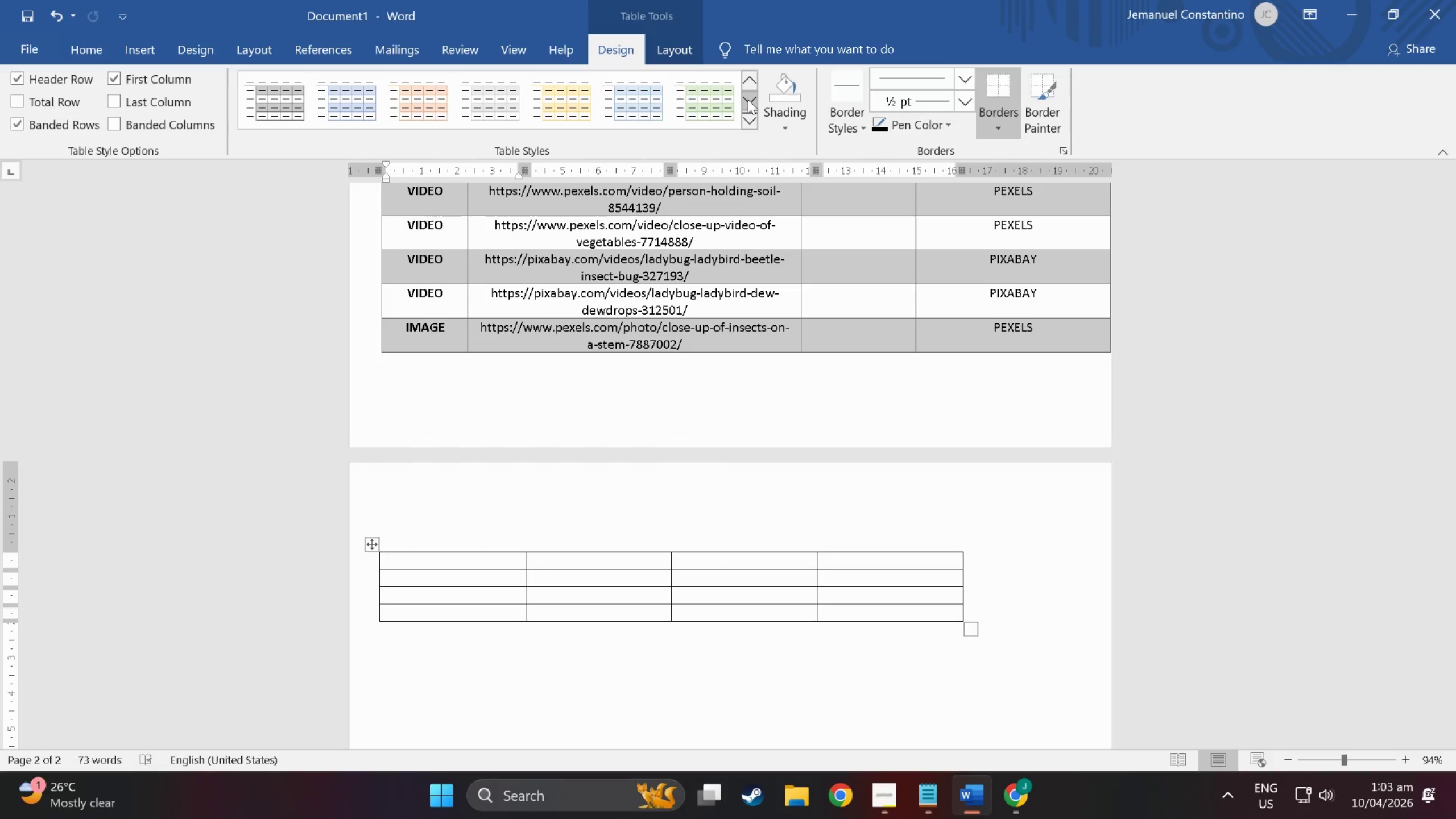 
triple_click([748, 100])
 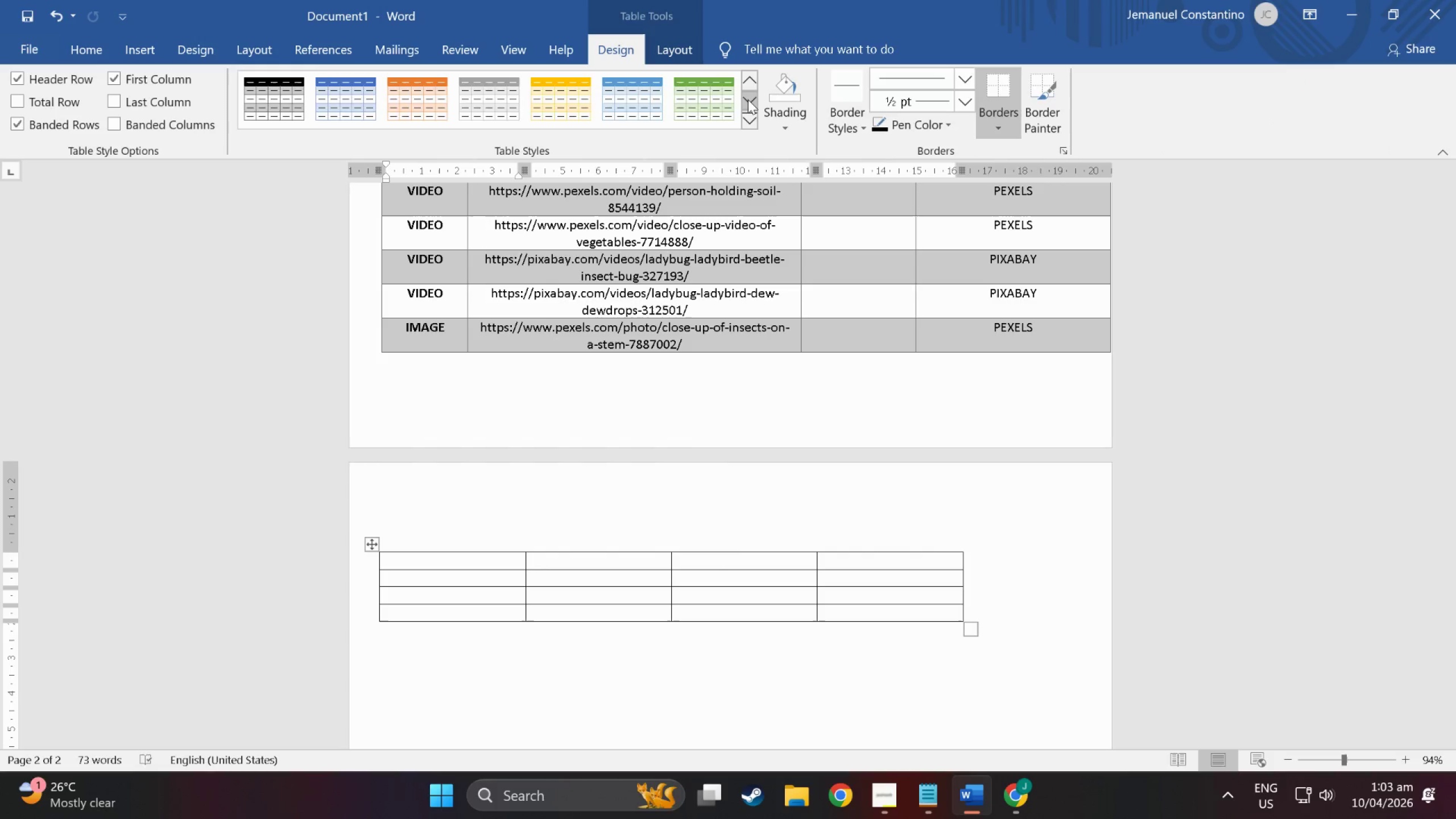 
triple_click([748, 100])
 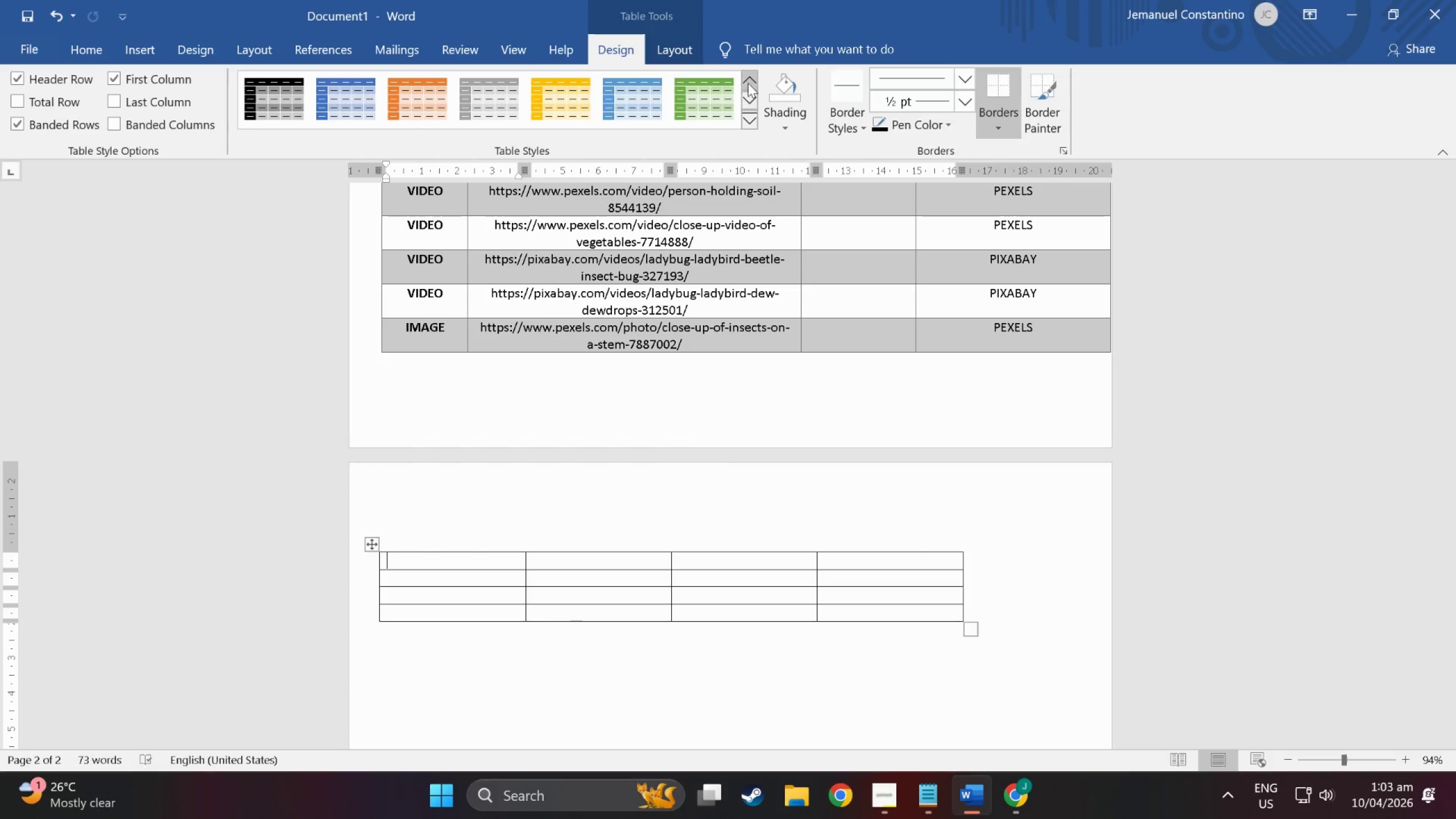 
left_click([748, 83])
 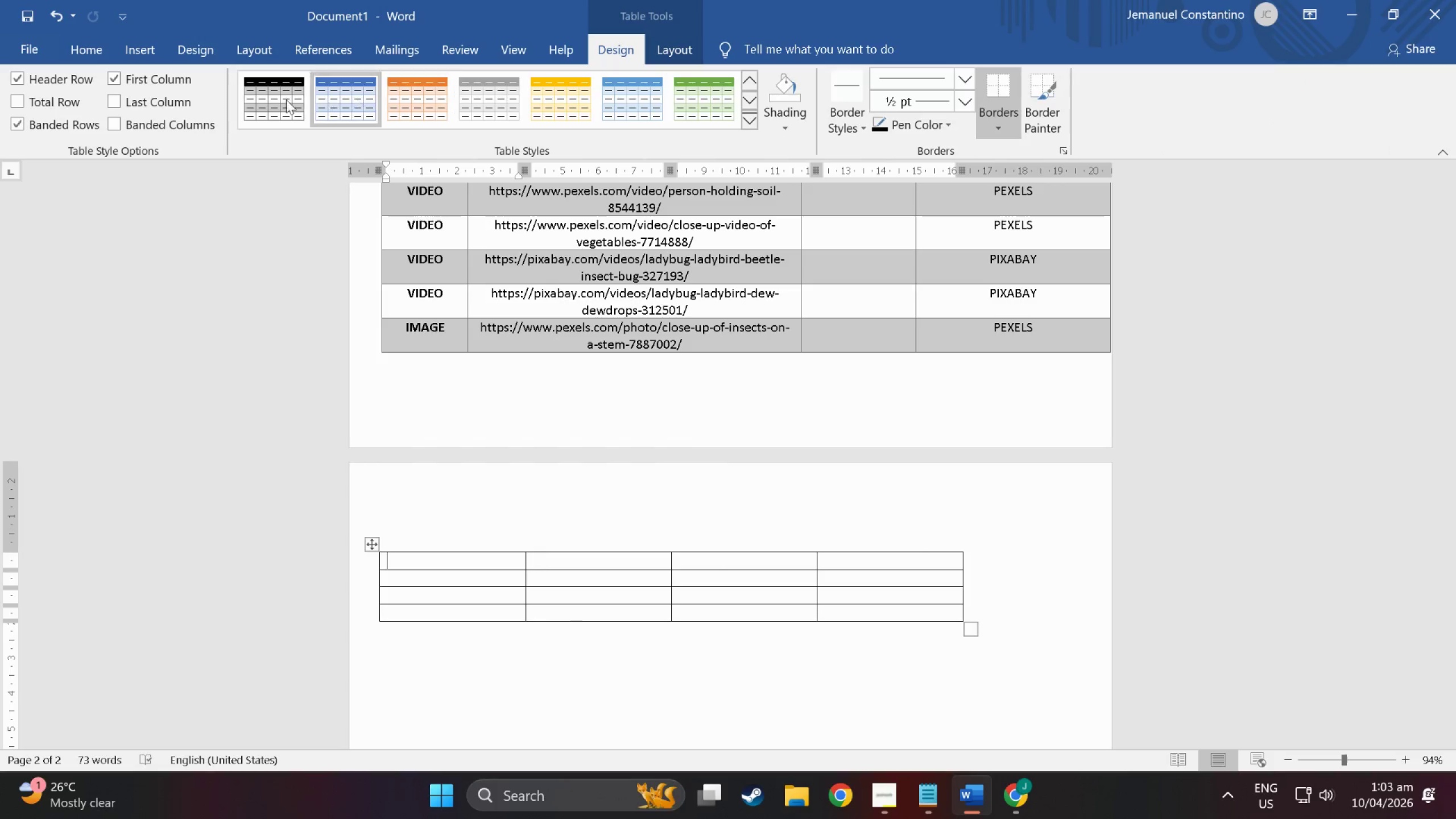 
left_click([282, 98])
 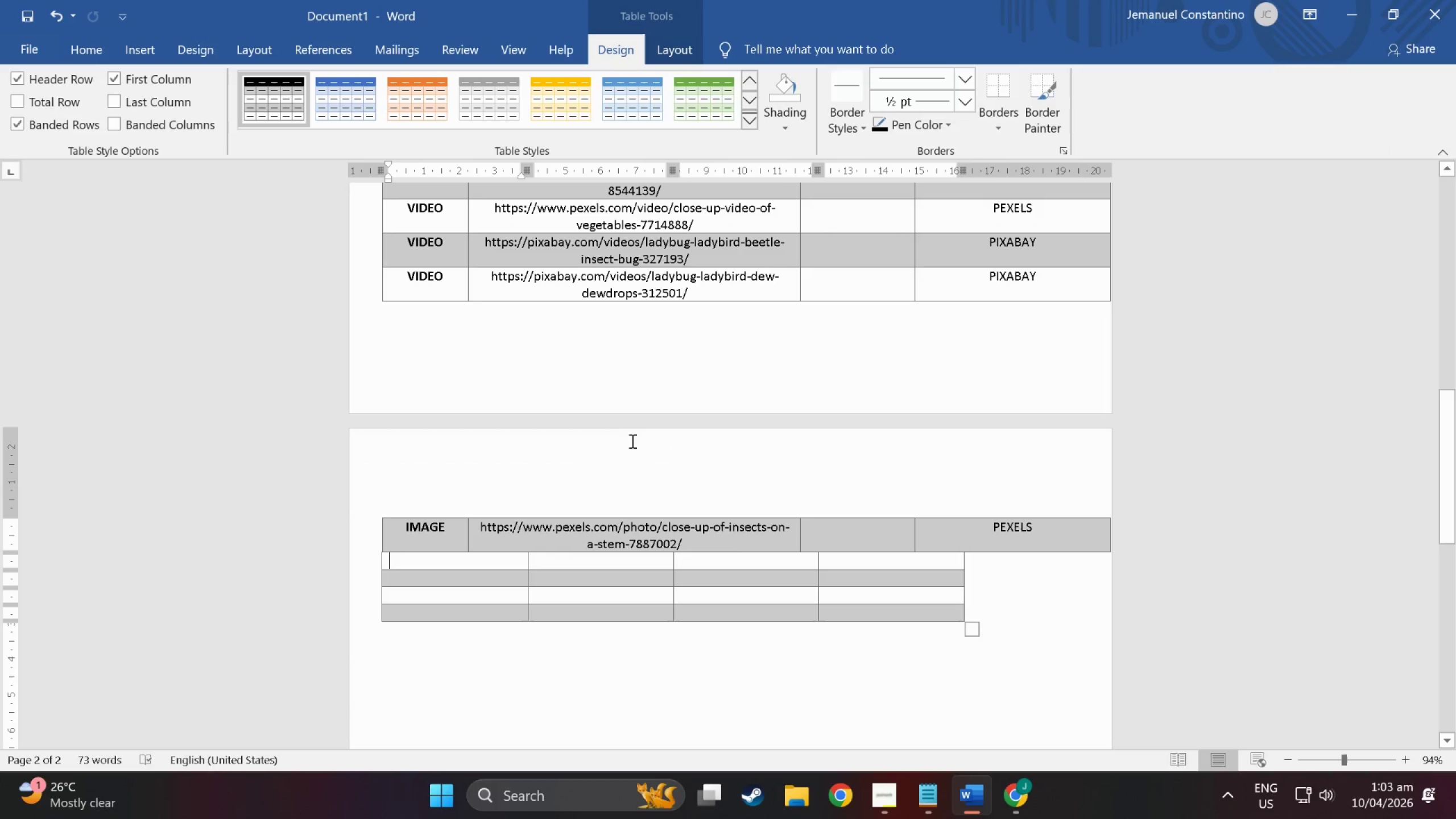 
key(Control+Z)
 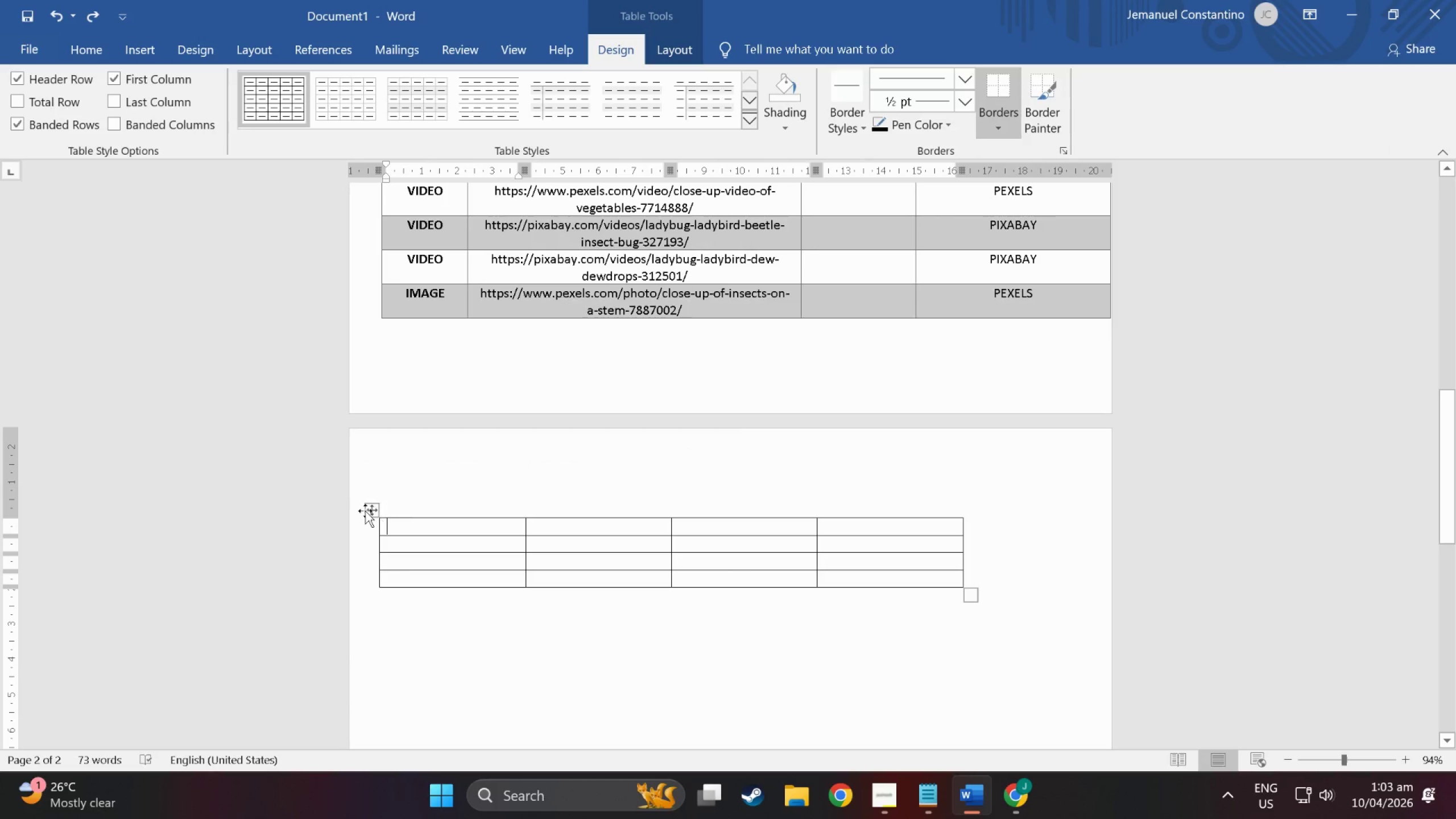 
left_click([378, 511])
 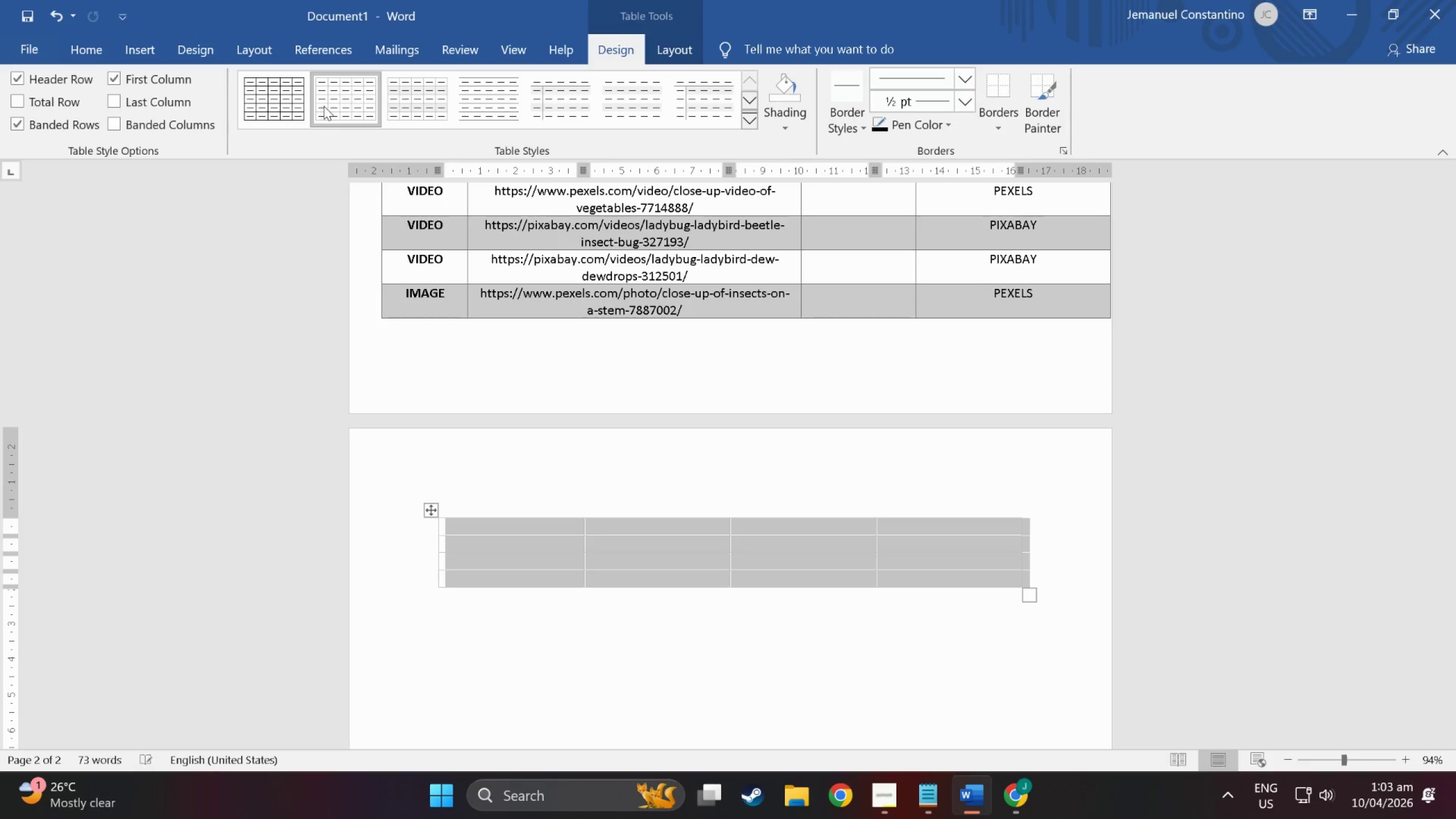 
left_click([417, 109])
 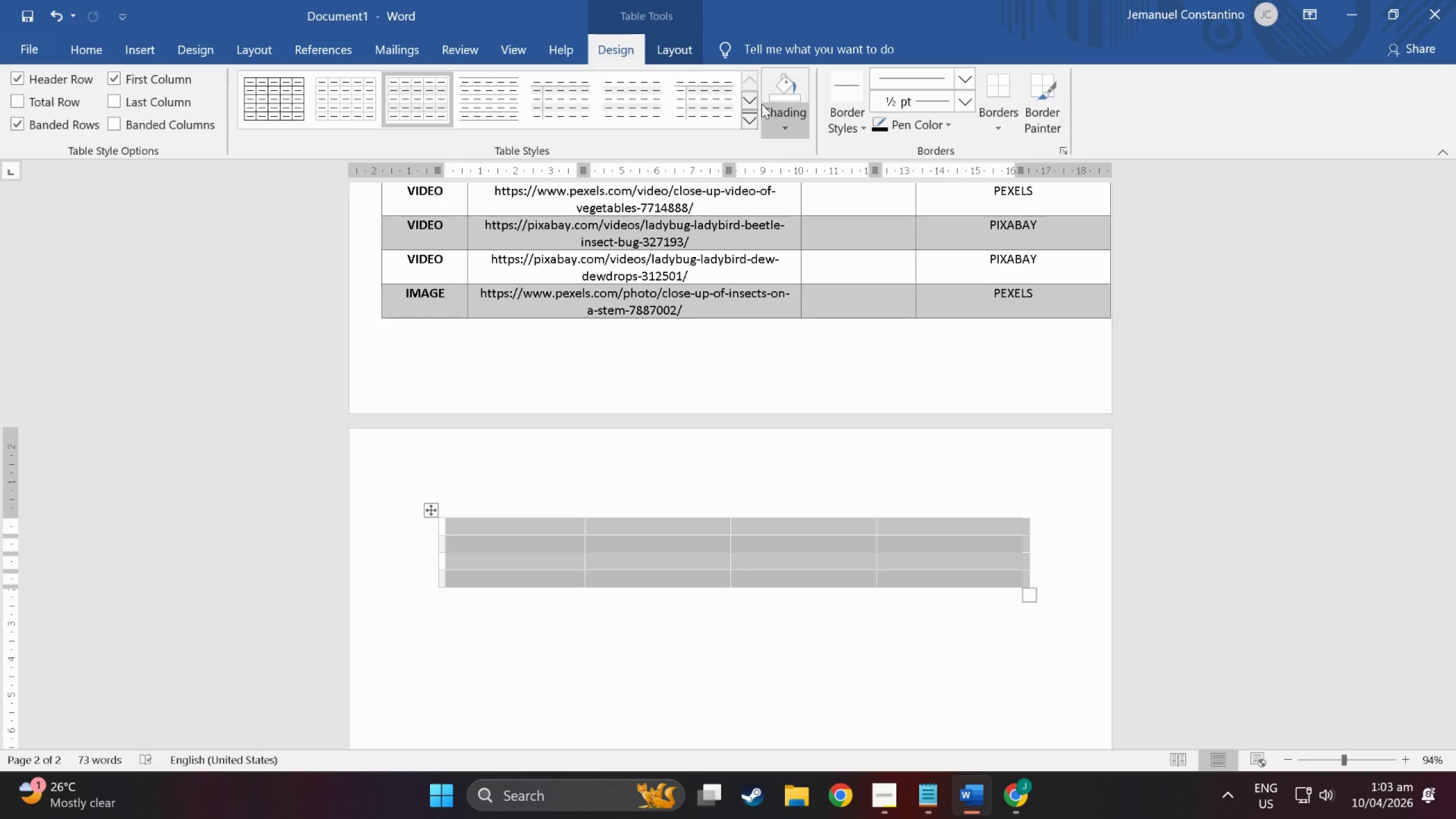 
left_click([747, 101])
 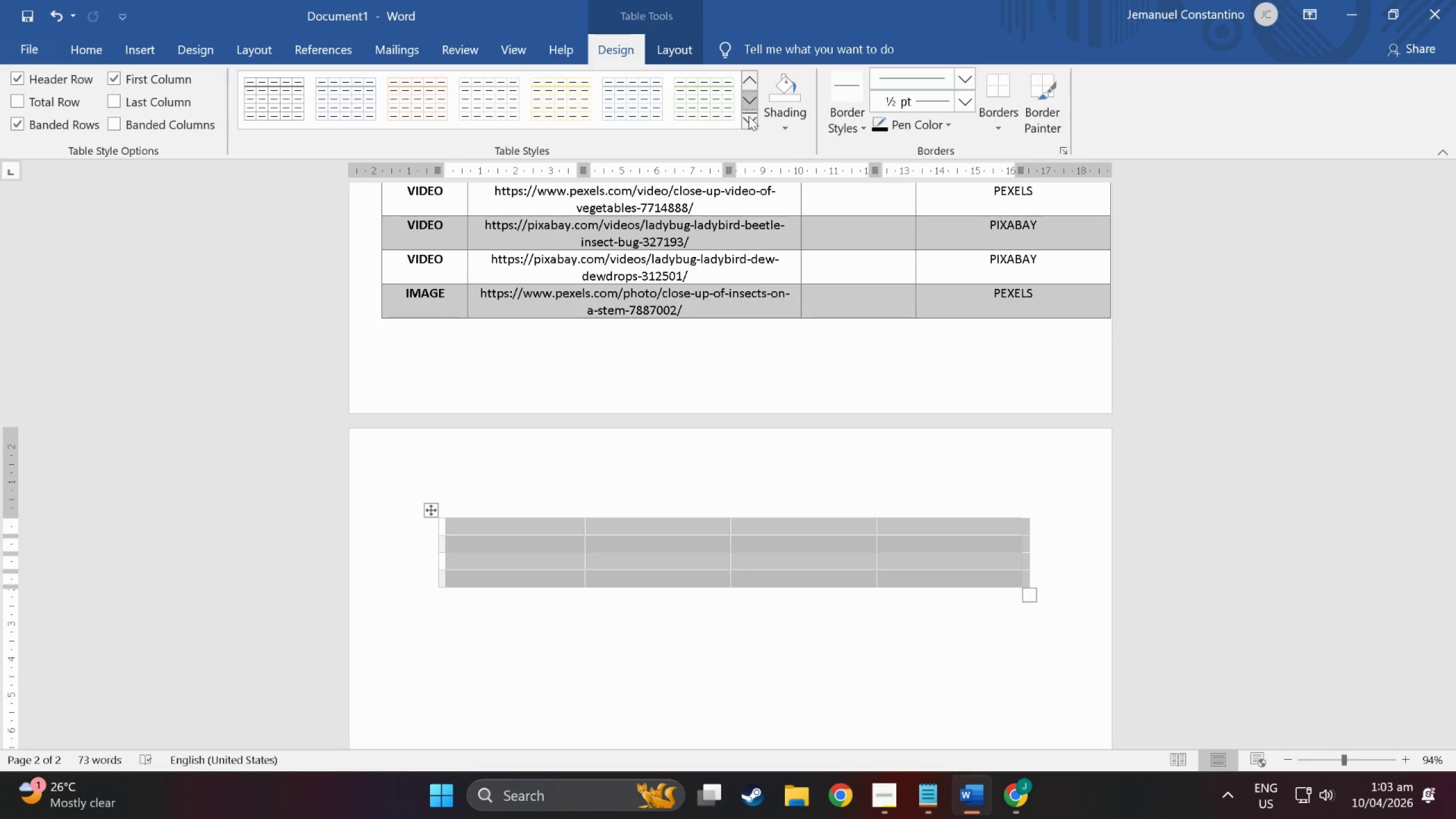 
left_click([748, 118])
 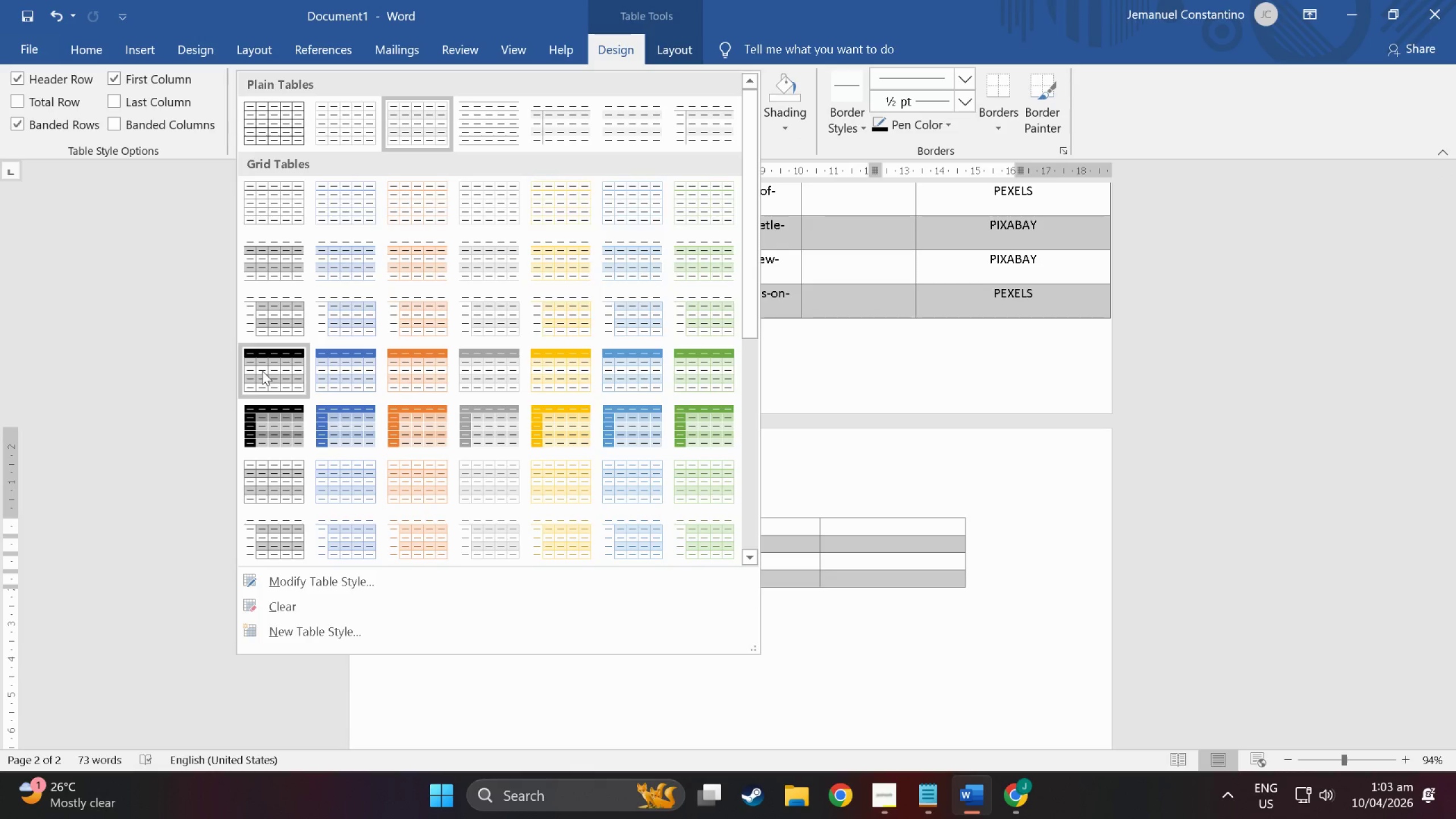 
left_click([262, 371])
 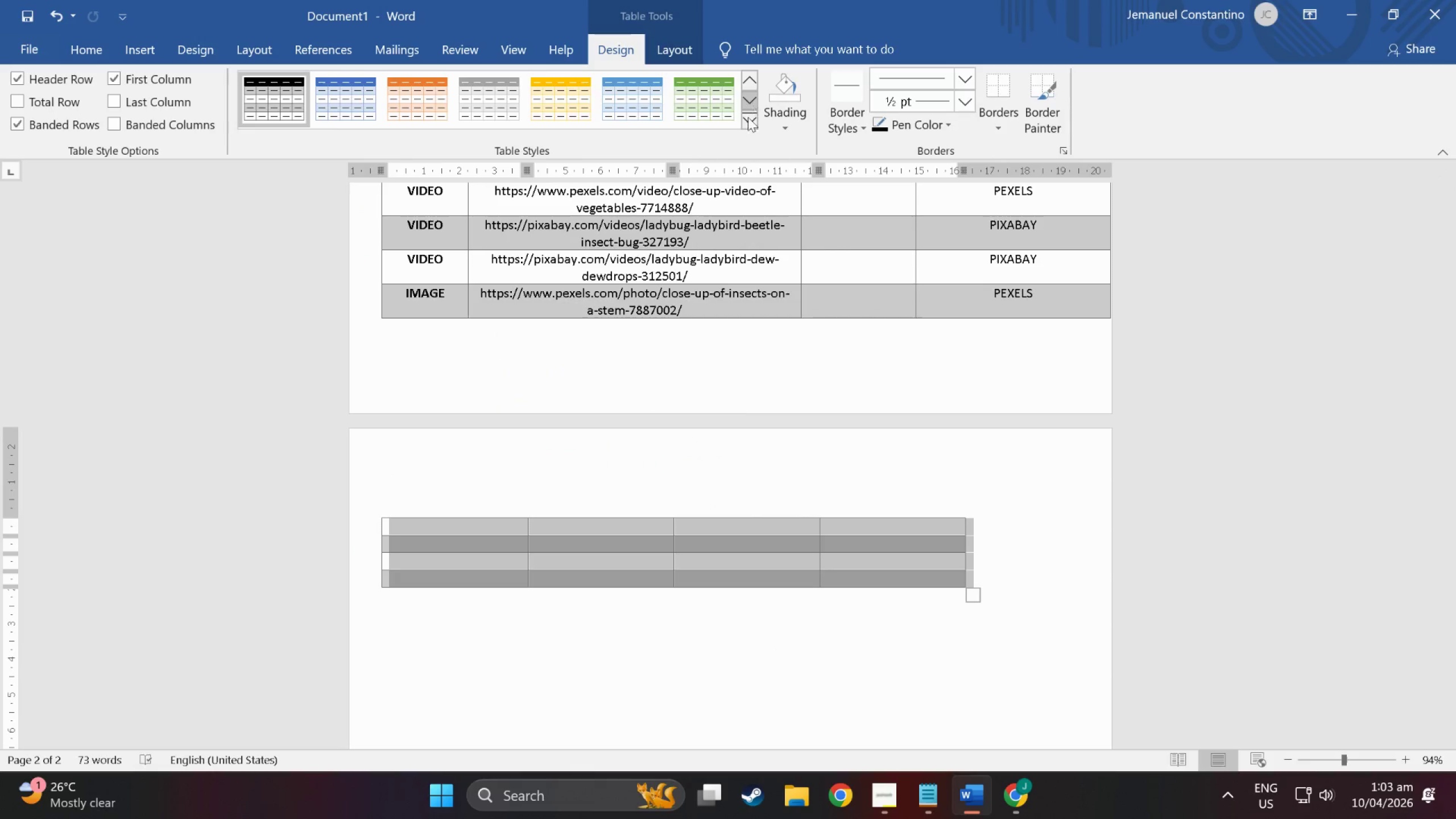 
key(Control+Z)
 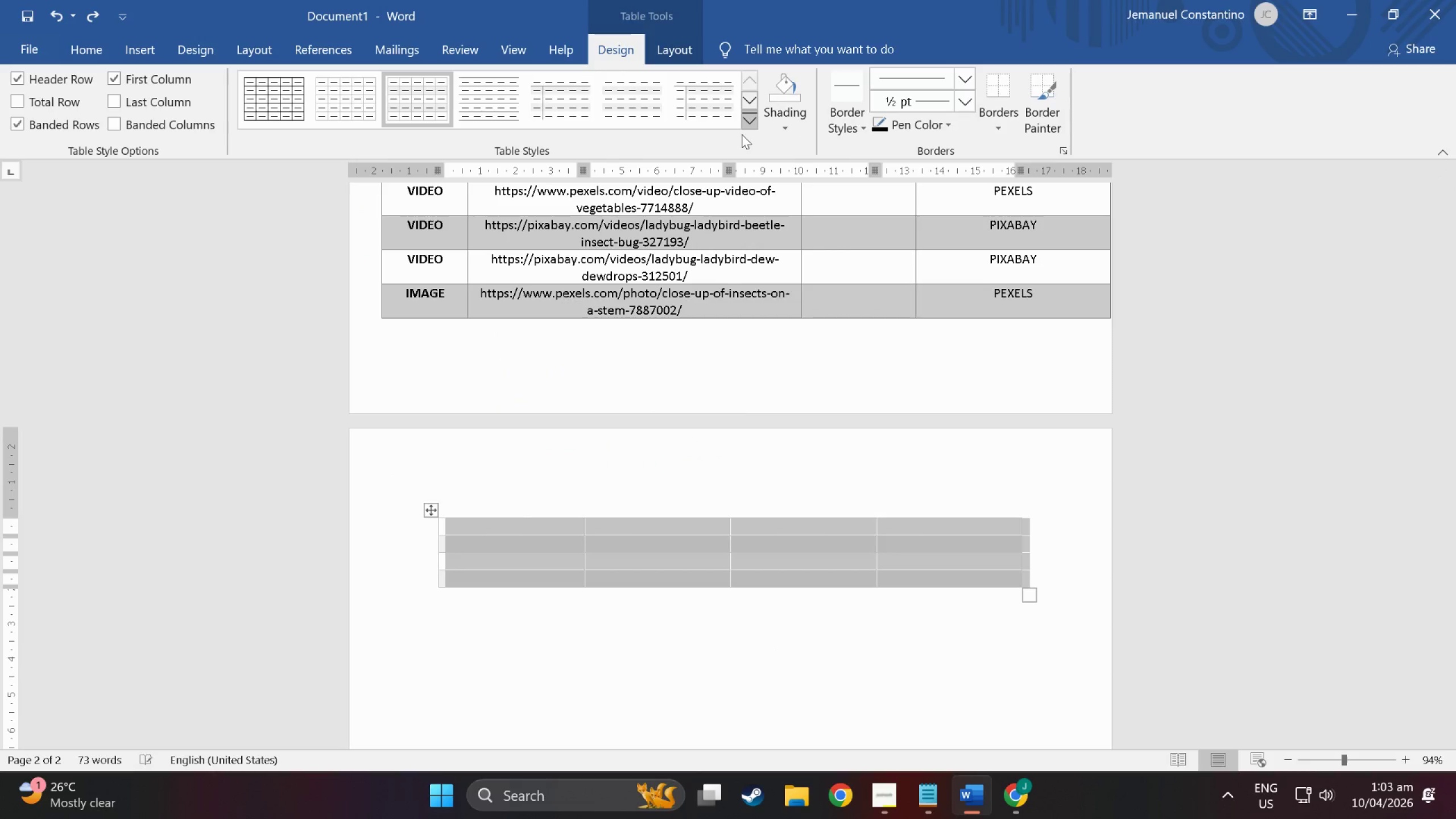 
key(Control+Z)
 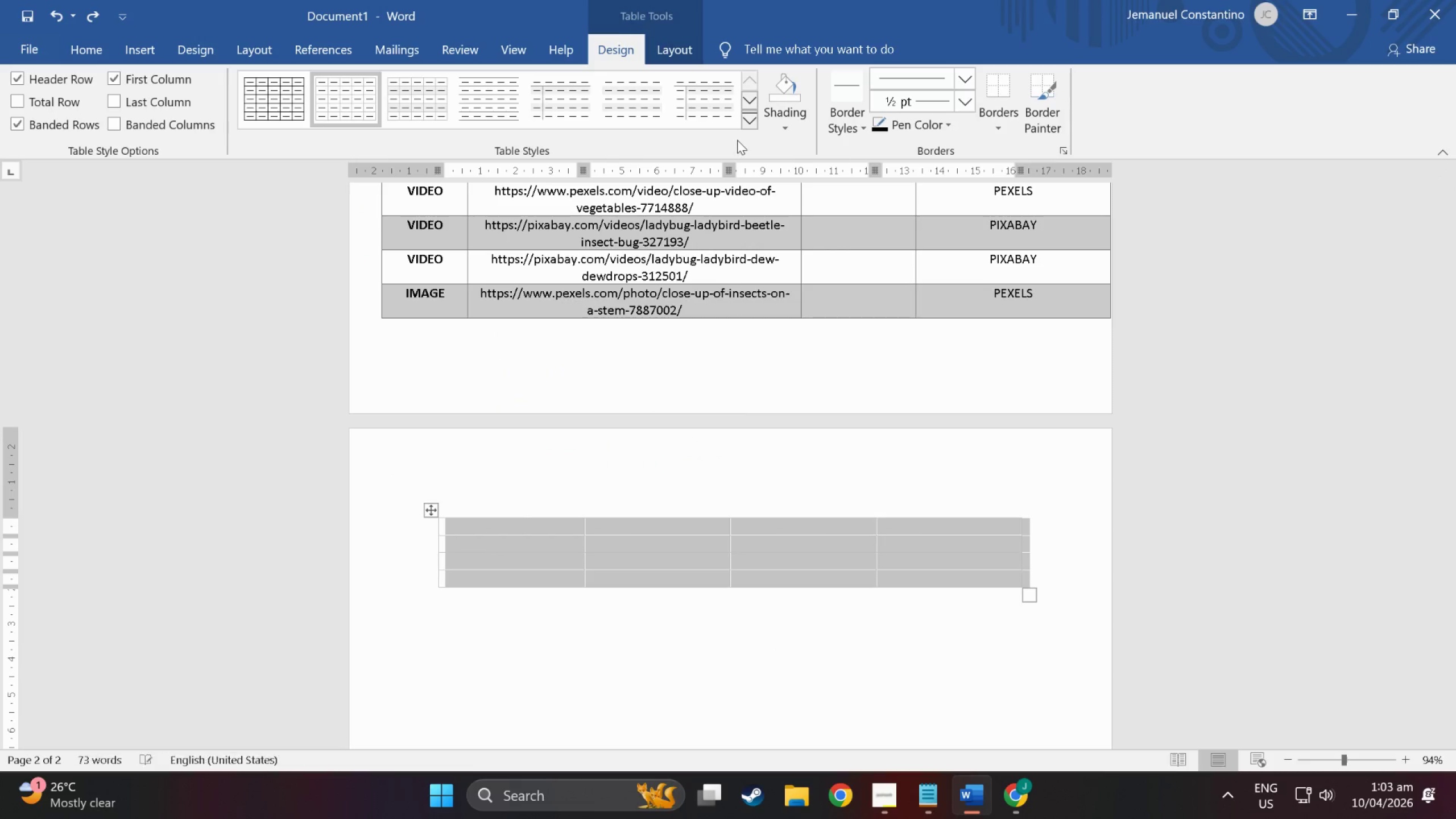 
key(Control+Z)
 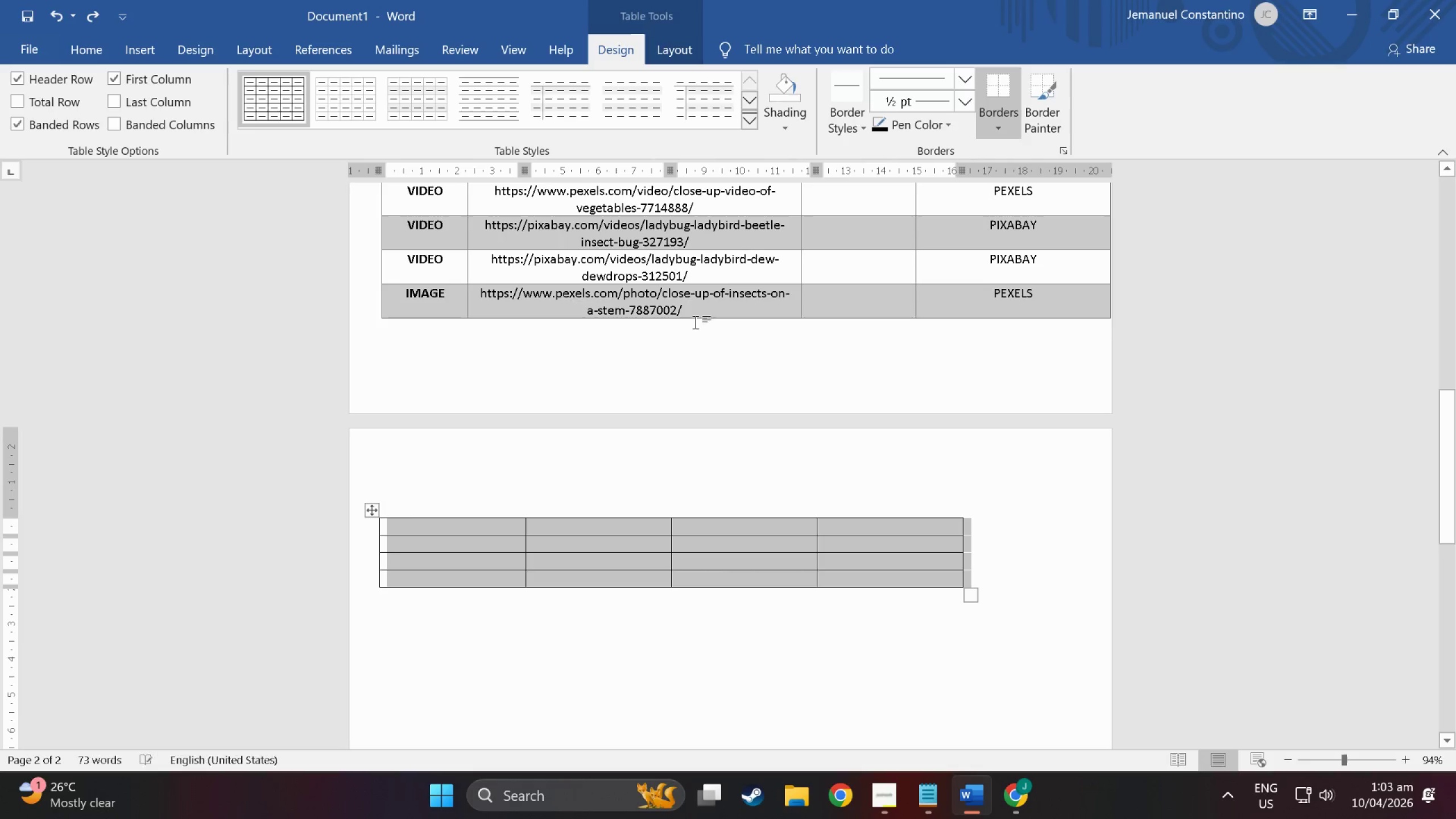 
key(Control+Z)
 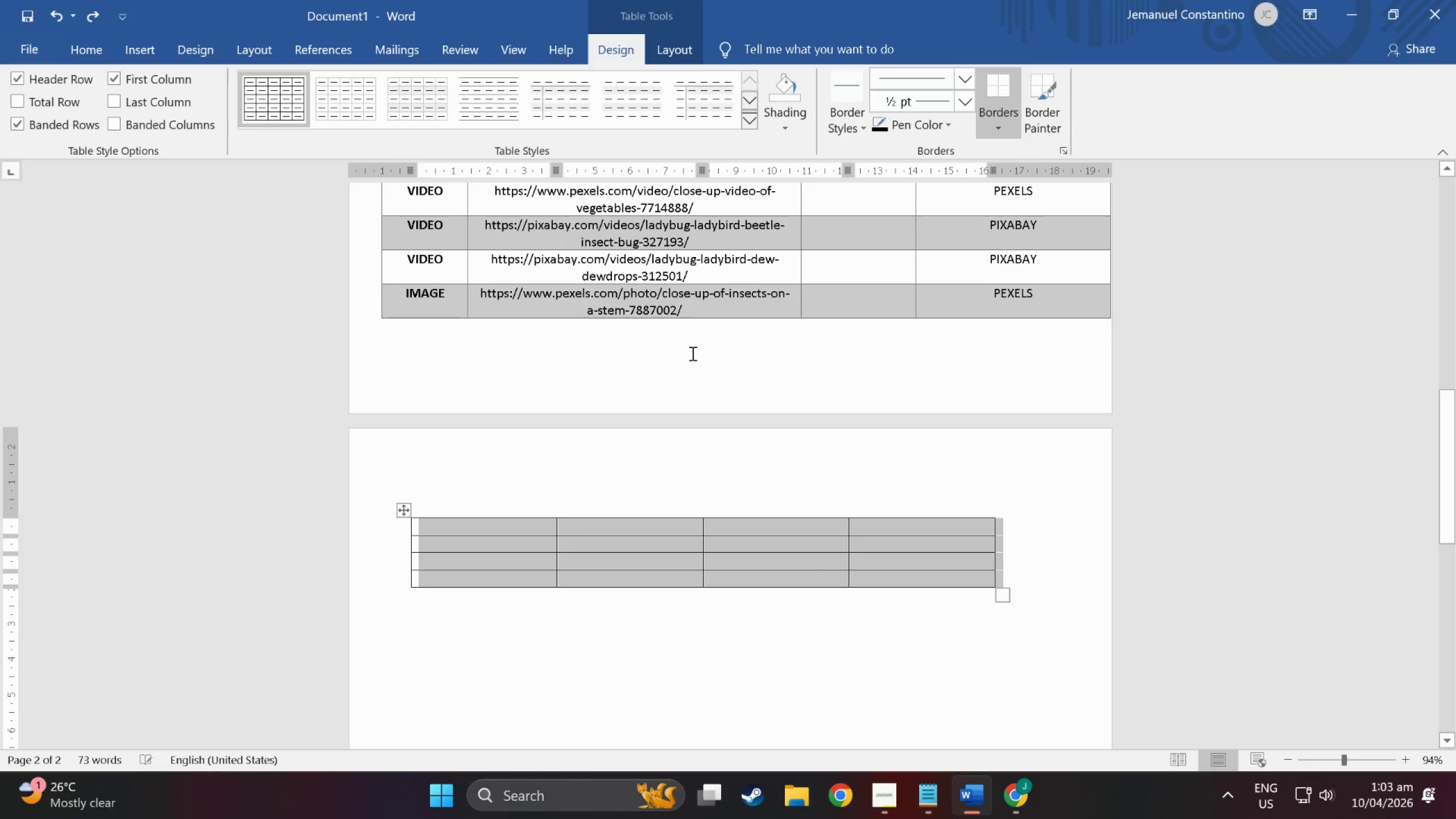 
key(Control+Z)
 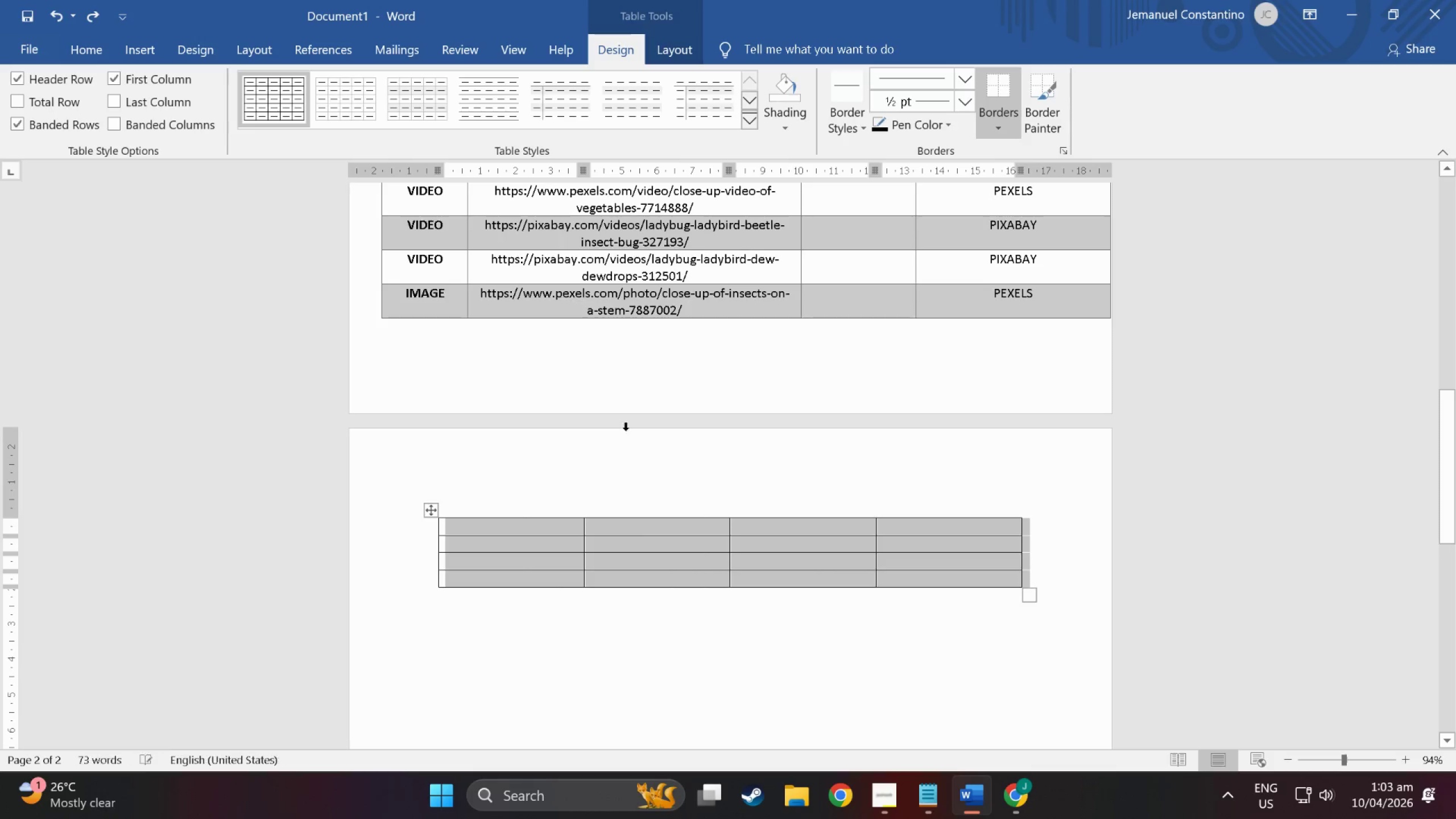 
key(Control+Z)
 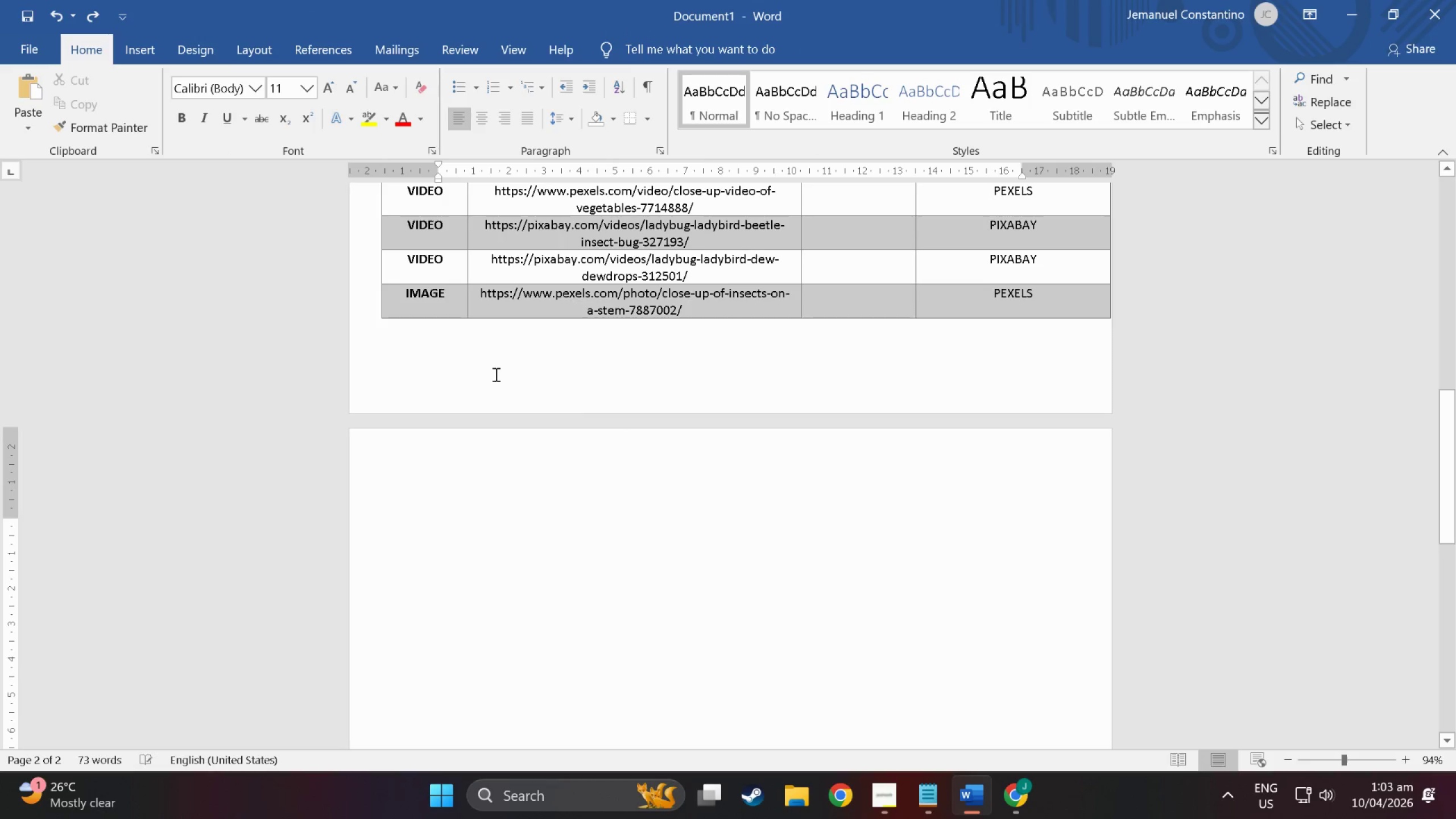 
left_click([455, 345])
 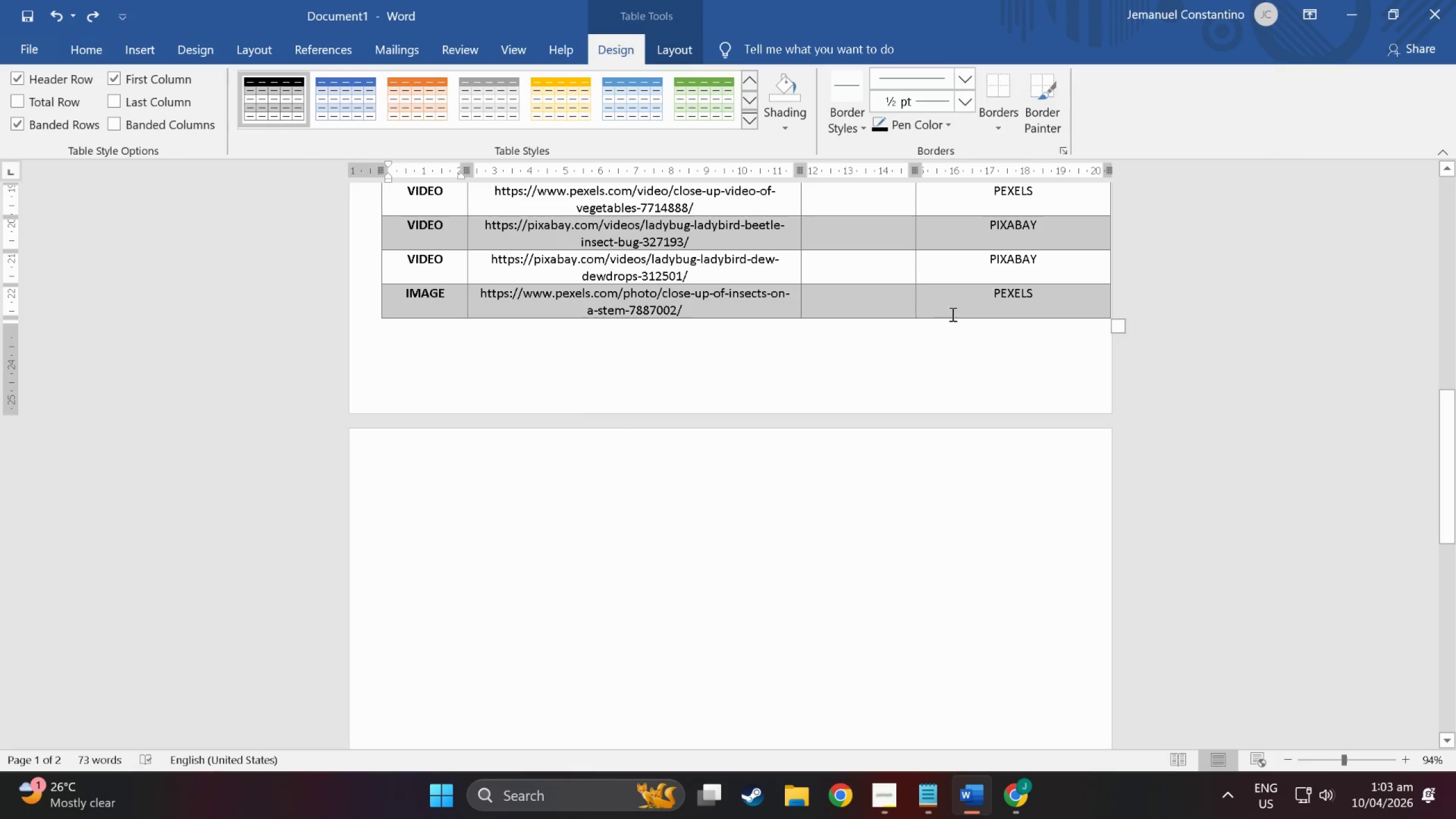 
left_click([1062, 302])
 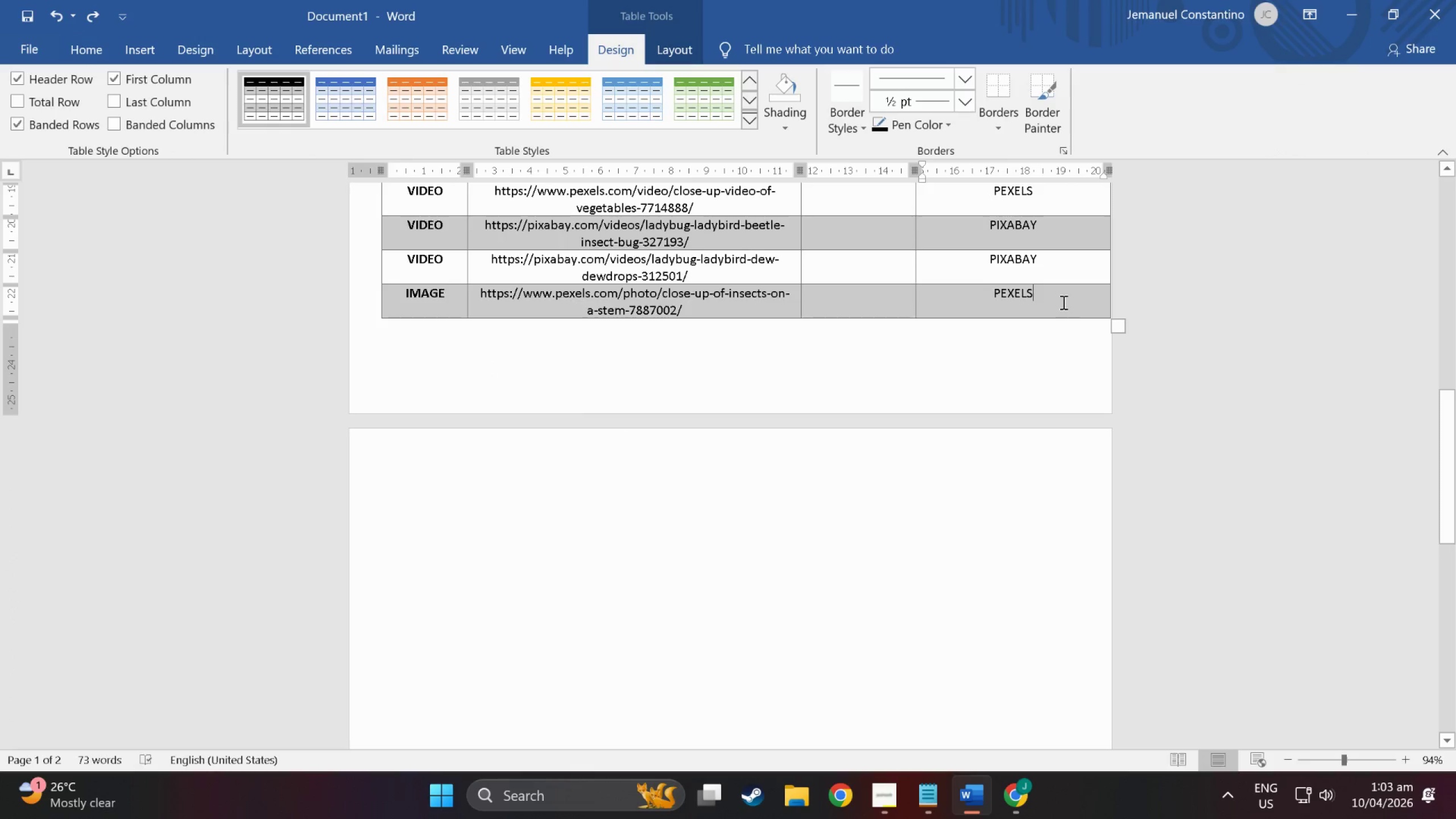 
right_click([1062, 302])
 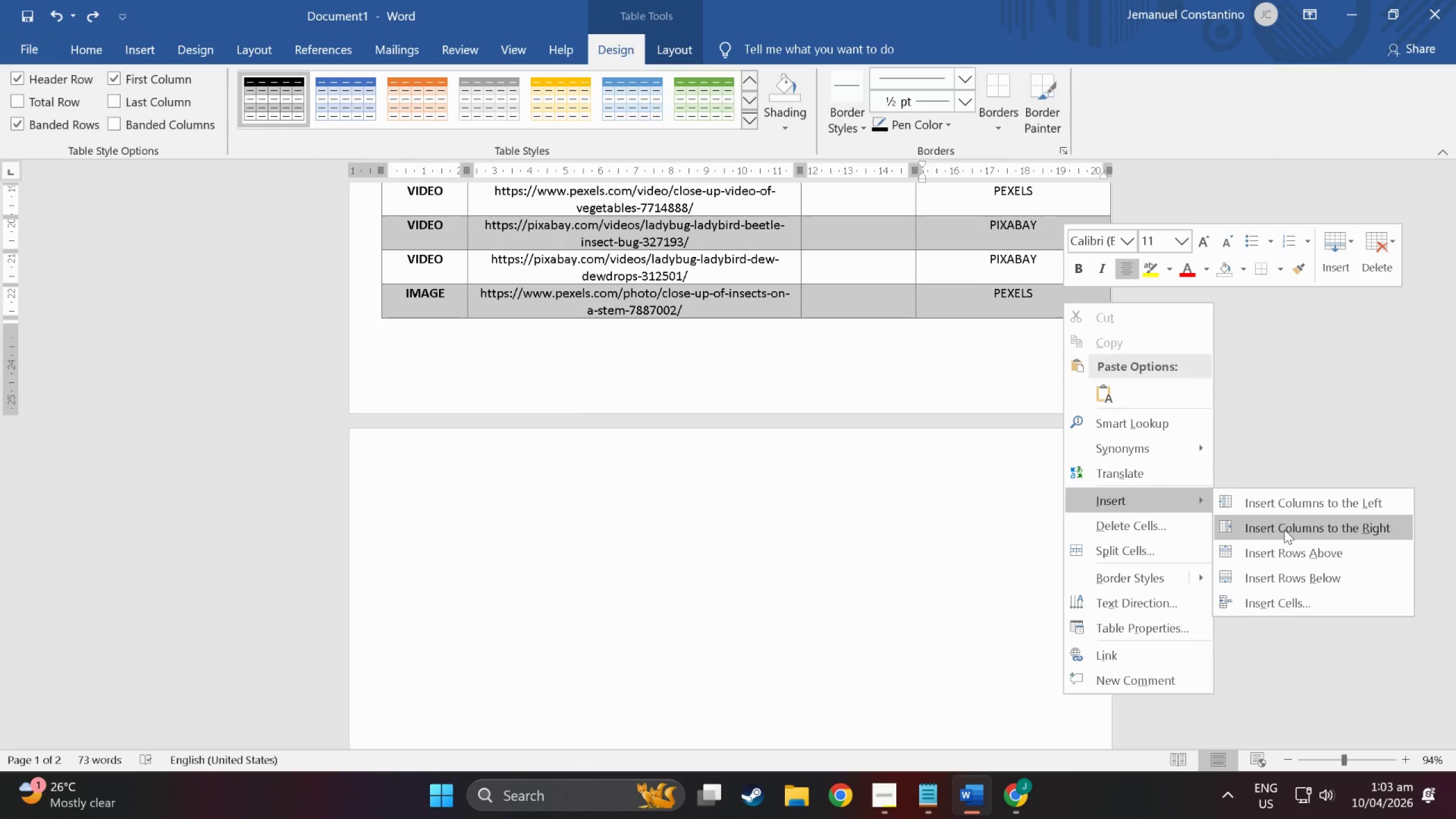 
left_click([1294, 574])
 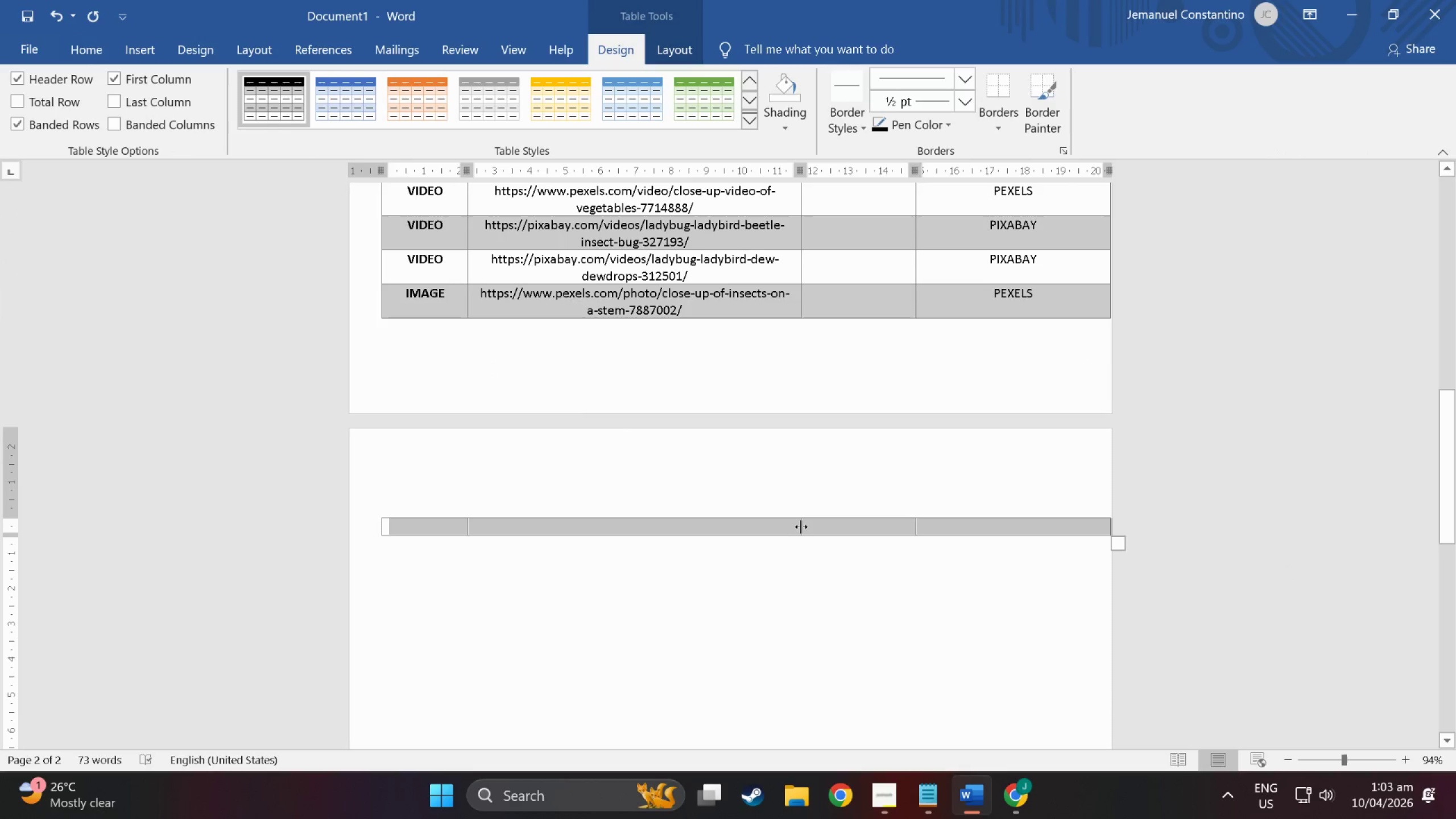 
right_click([801, 528])
 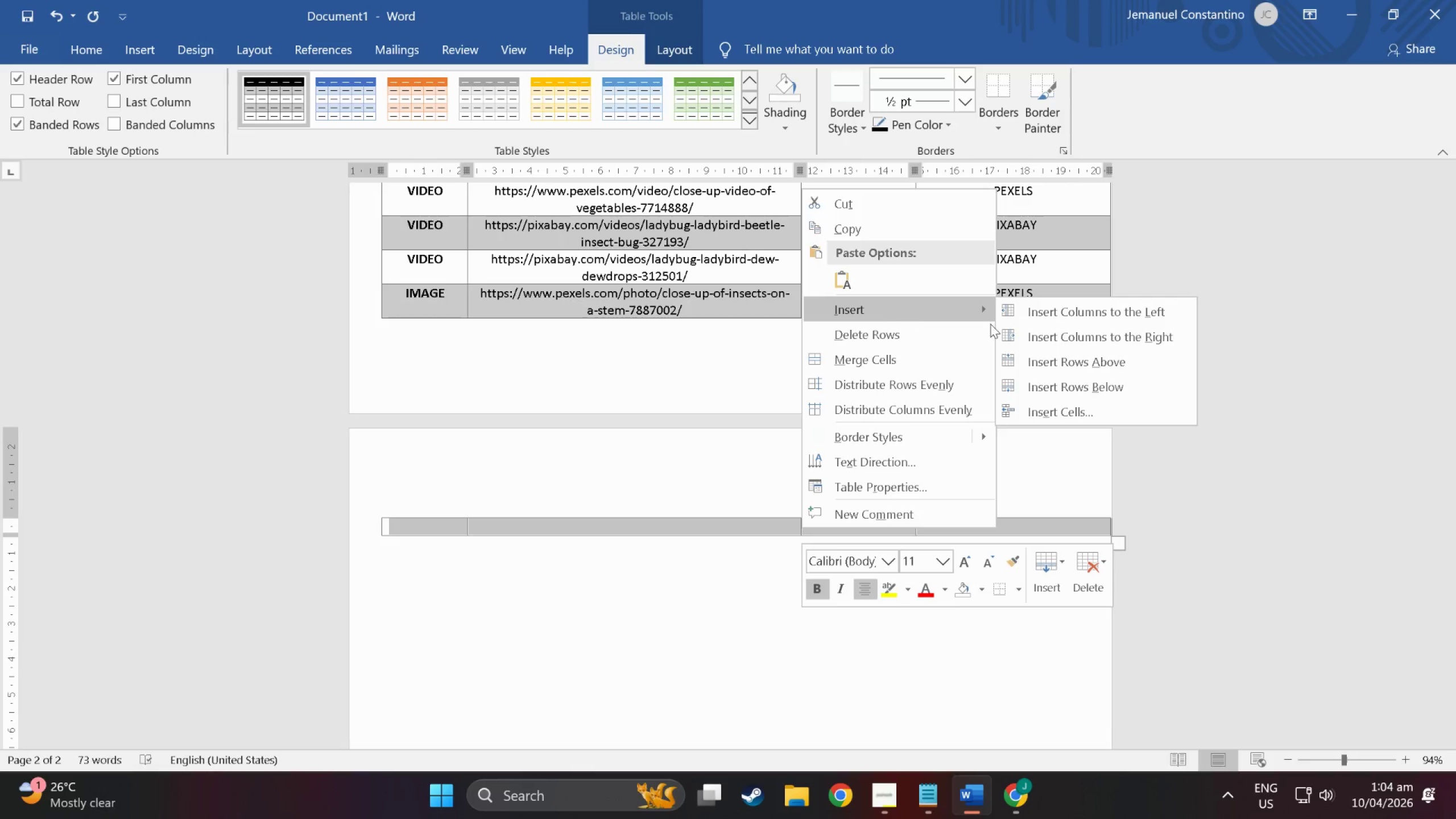 
left_click([1064, 388])
 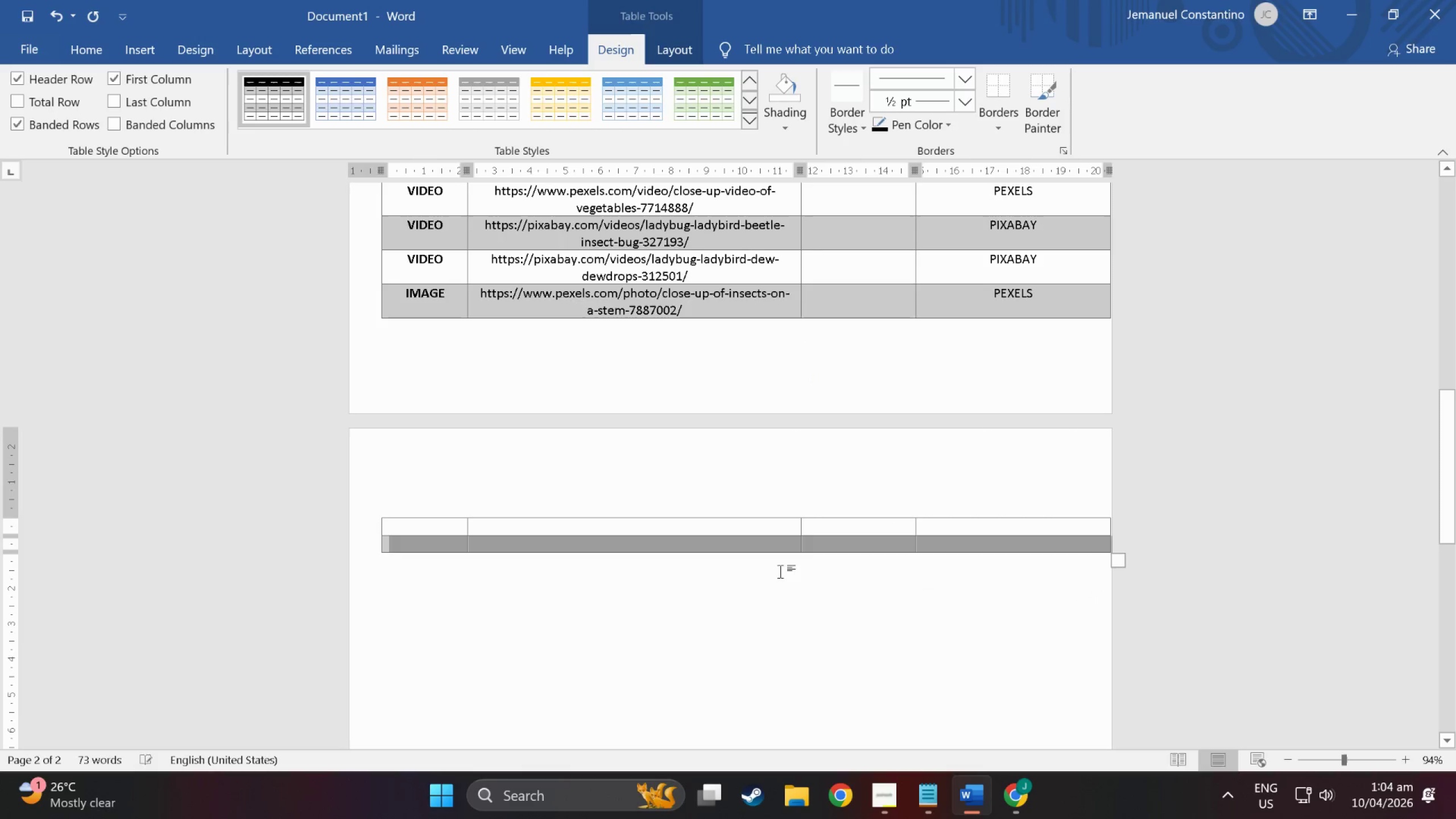 
left_click([767, 567])
 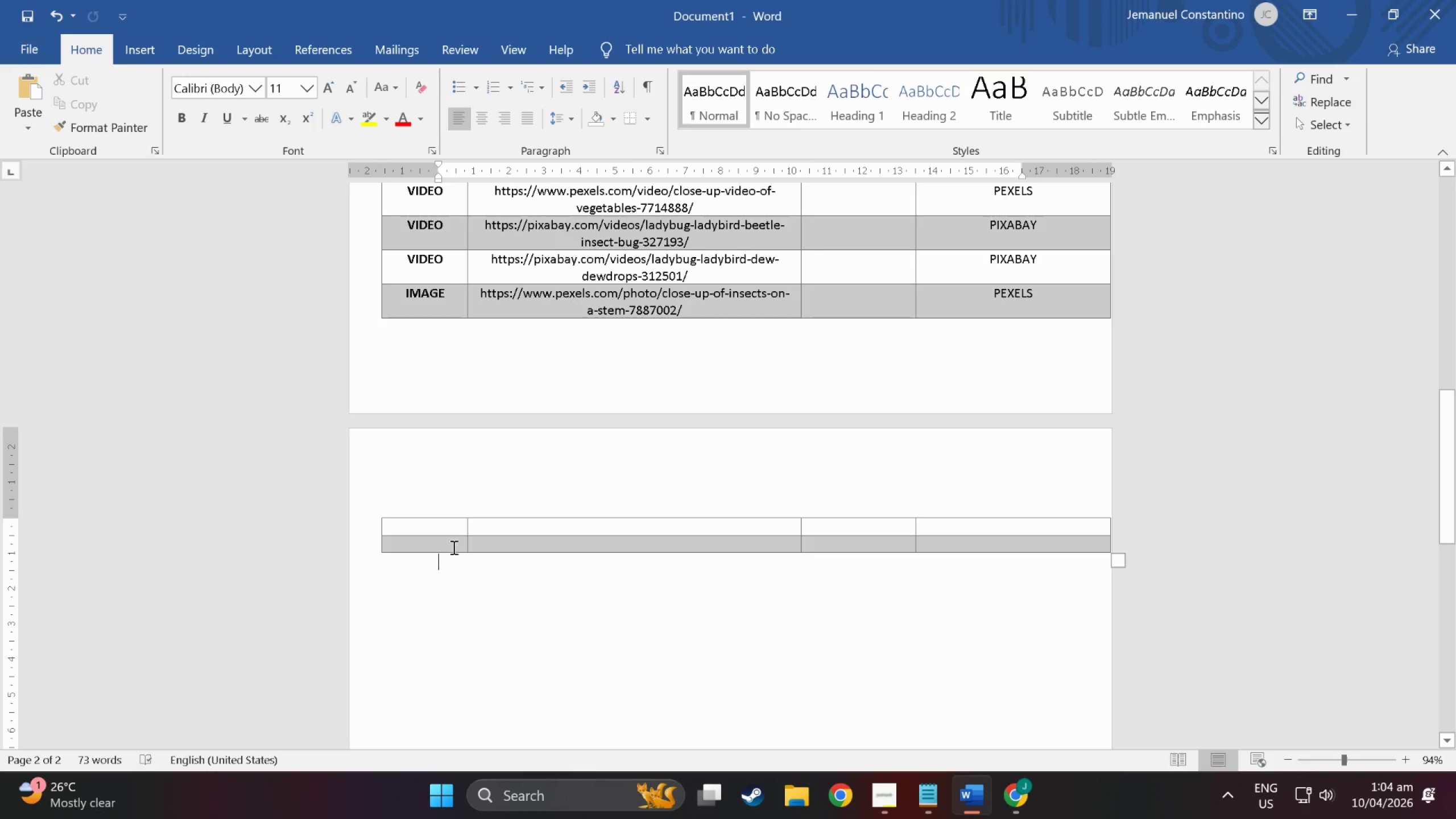 
left_click([453, 543])
 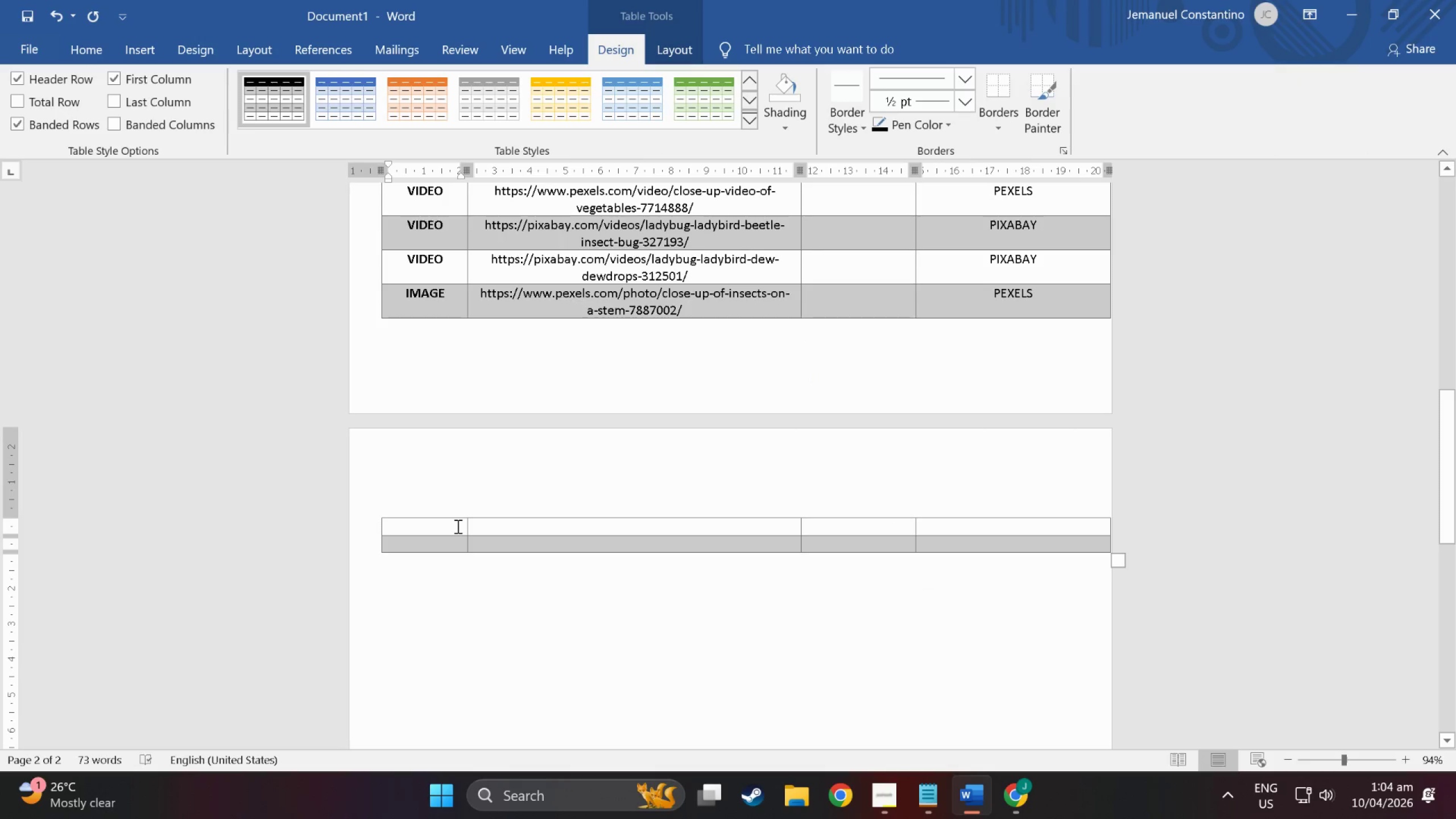 
left_click_drag(start_coordinate=[457, 526], to_coordinate=[1034, 522])
 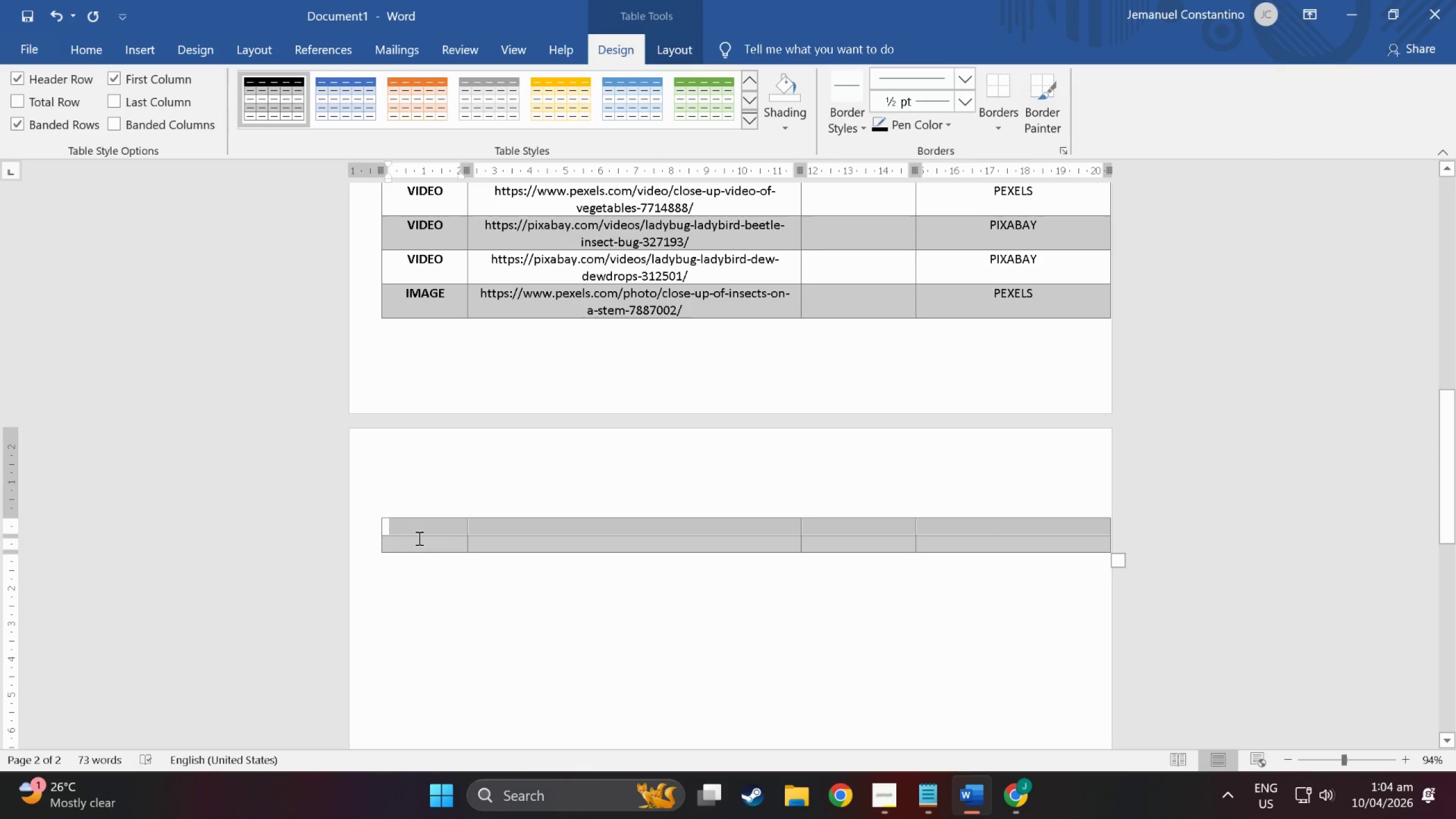 
left_click([417, 537])
 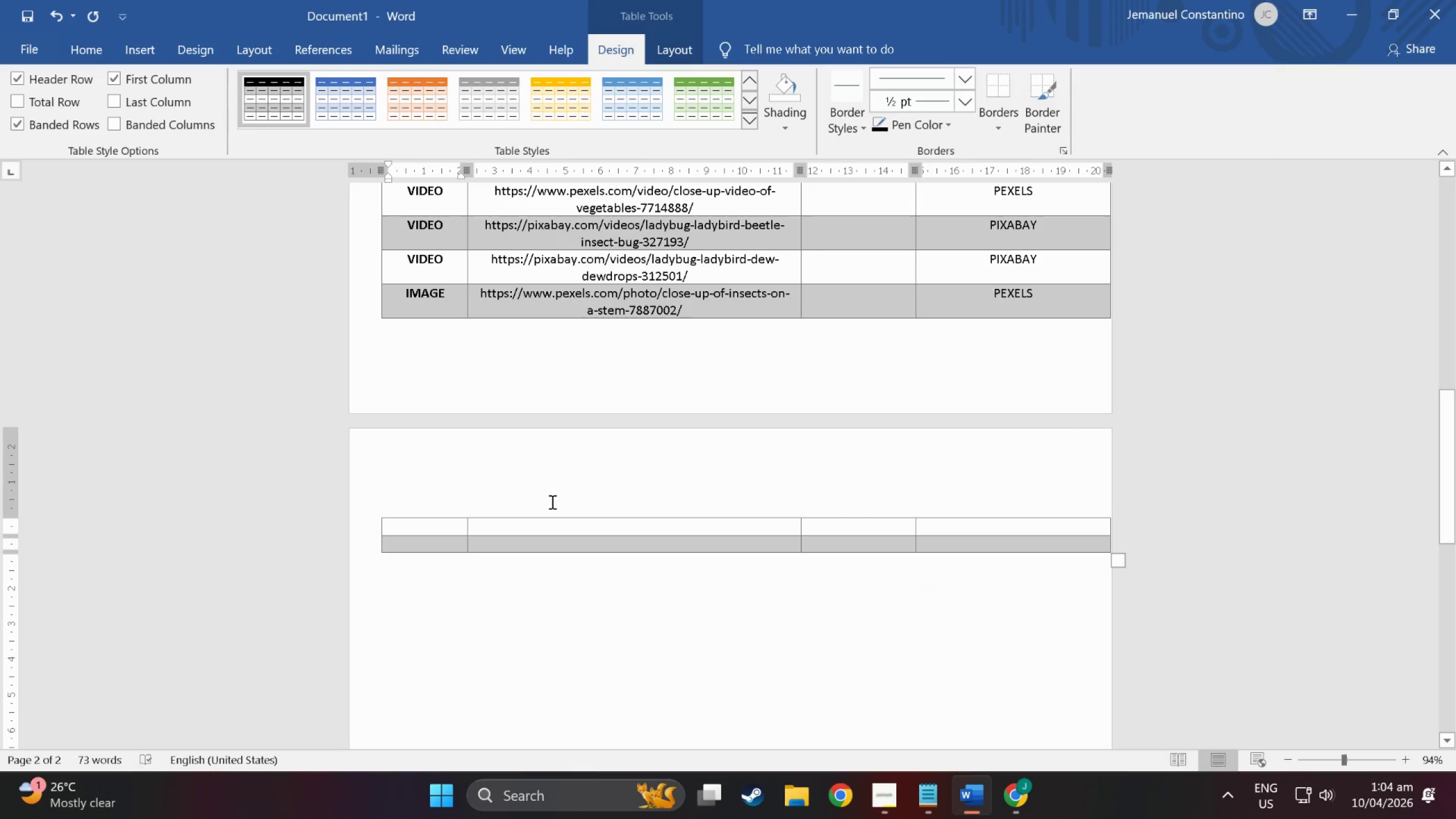 
key(Alt+Tab)
 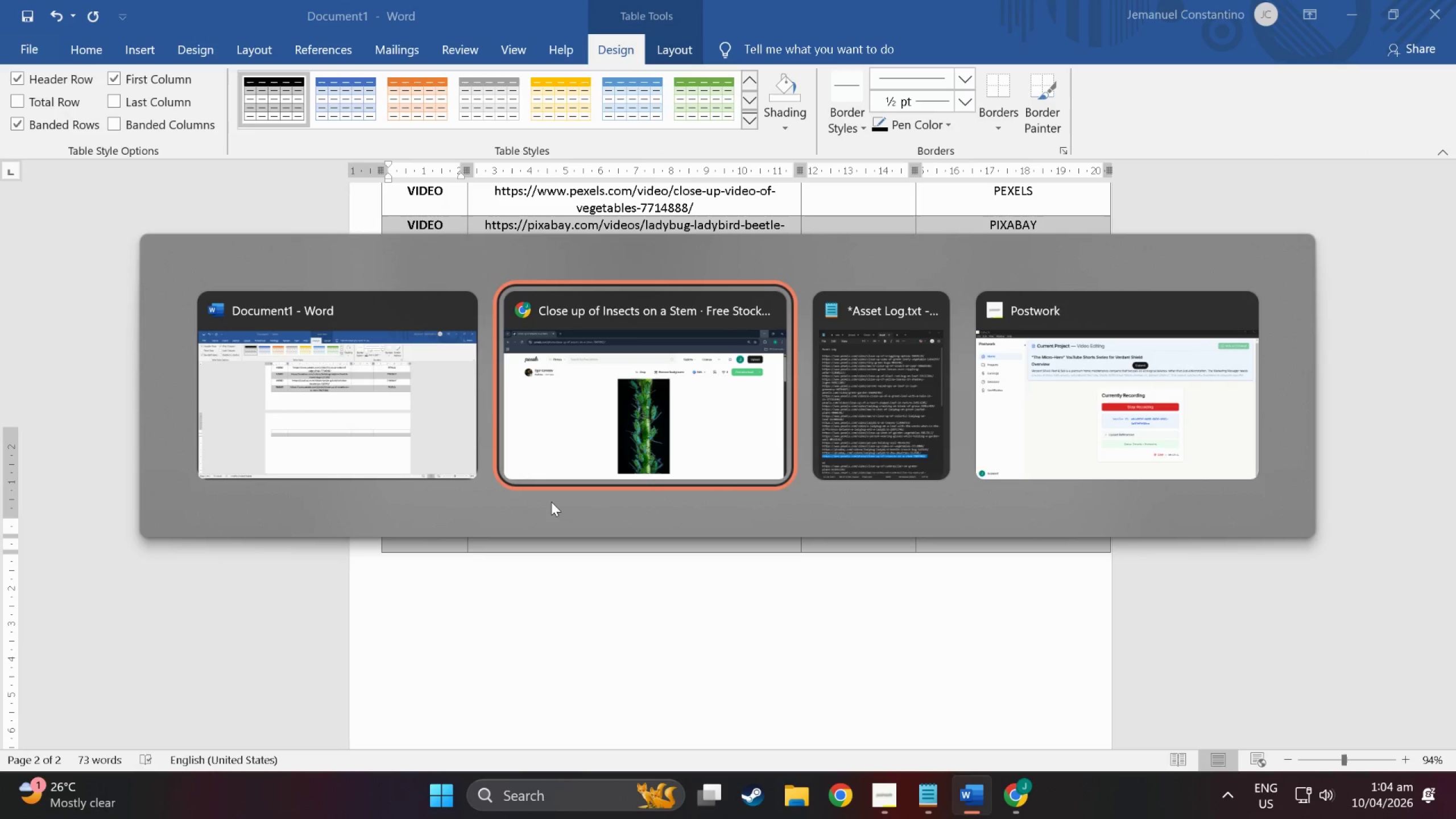 
key(Alt+Tab)
 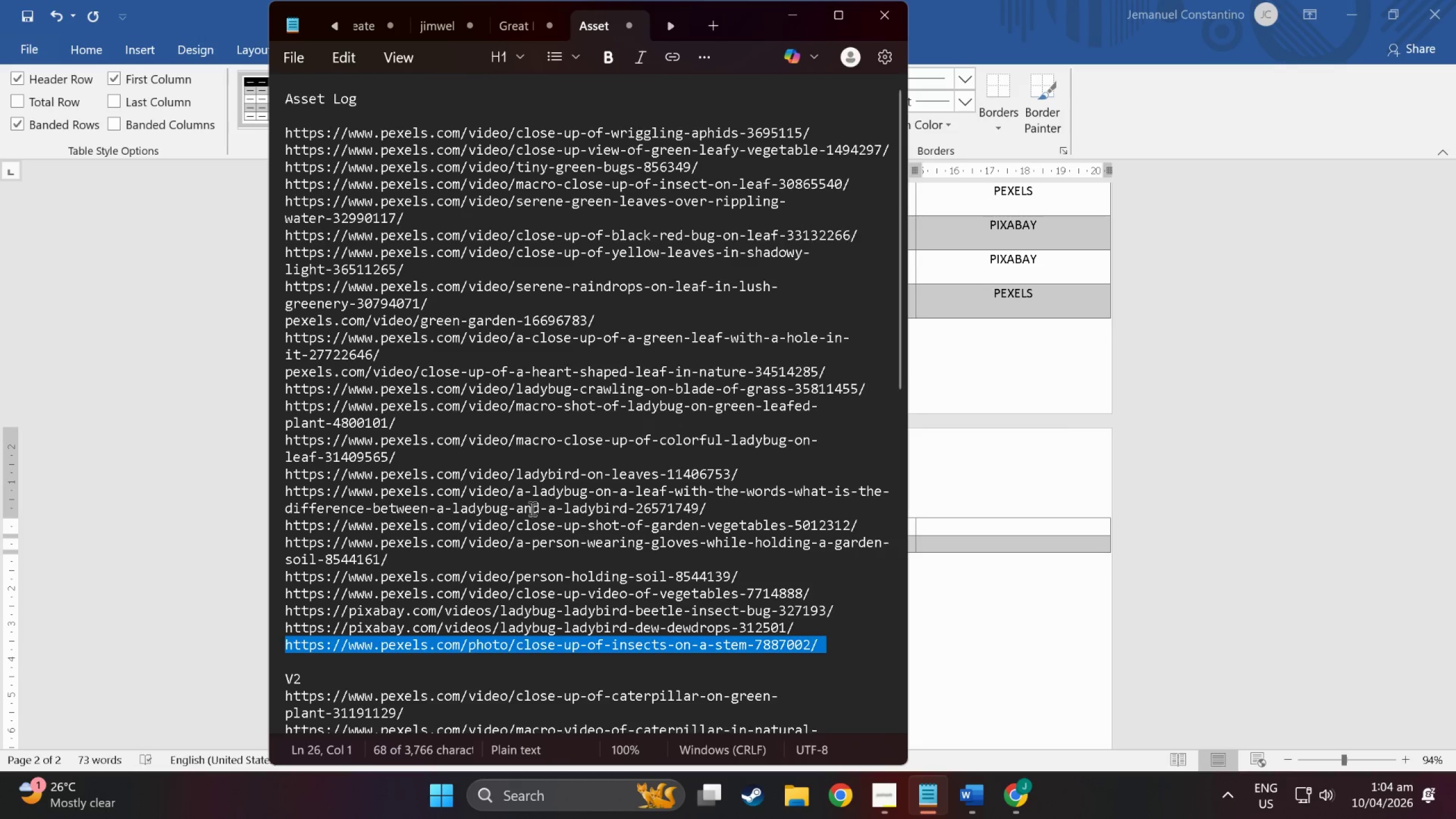 
scroll: coordinate [508, 536], scroll_direction: down, amount: 7.0
 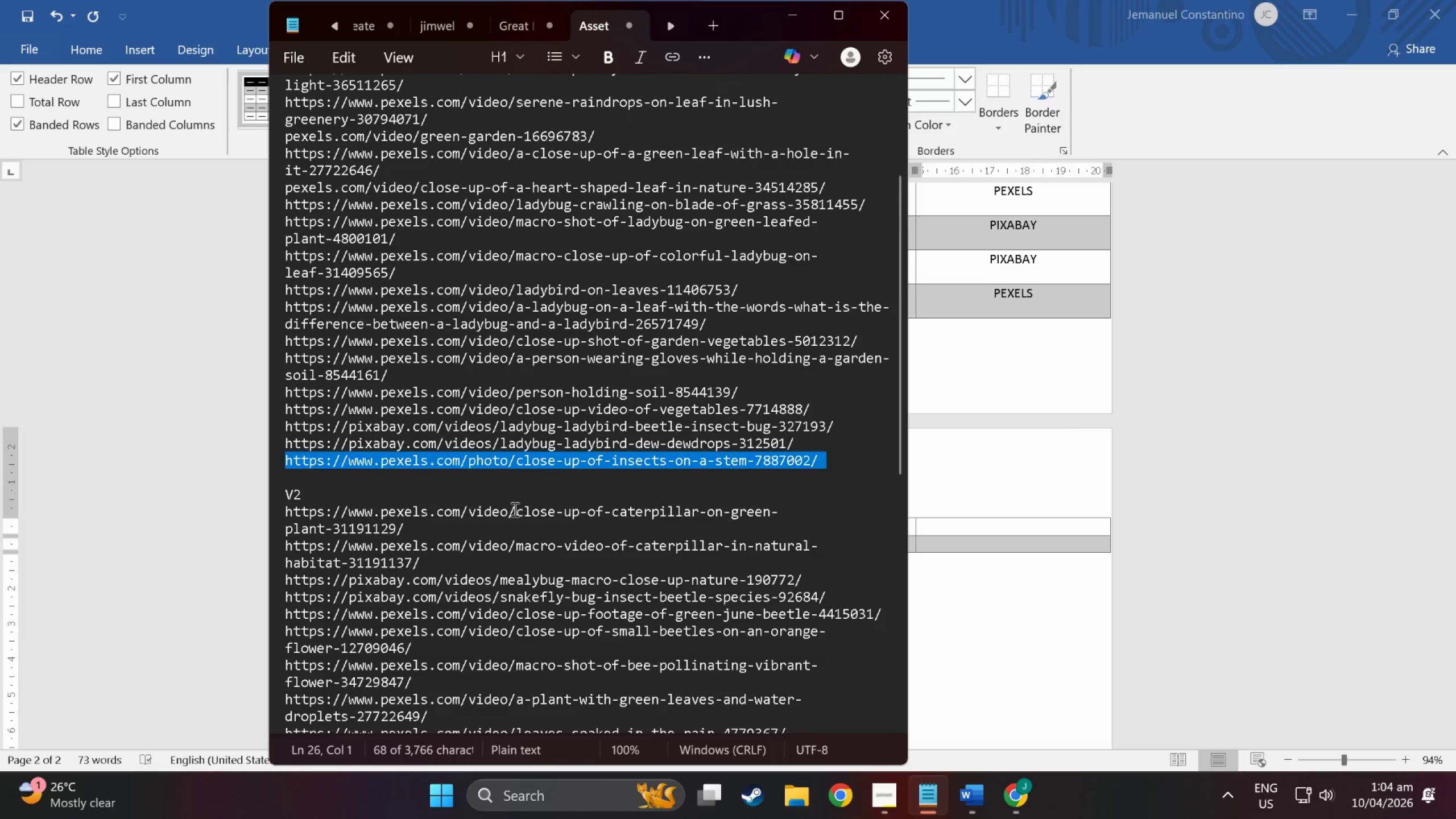 
double_click([514, 509])
 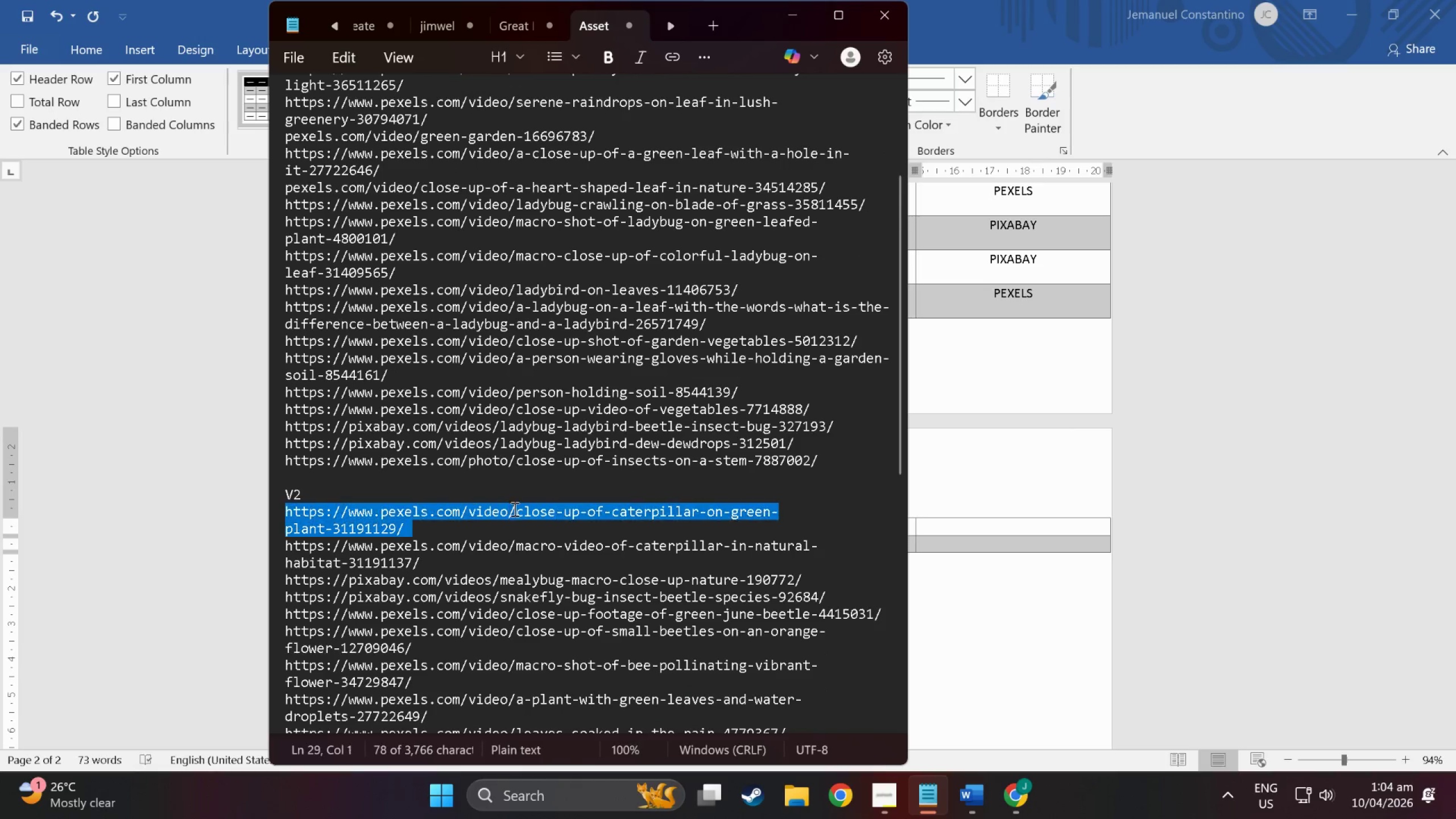 
triple_click([514, 509])
 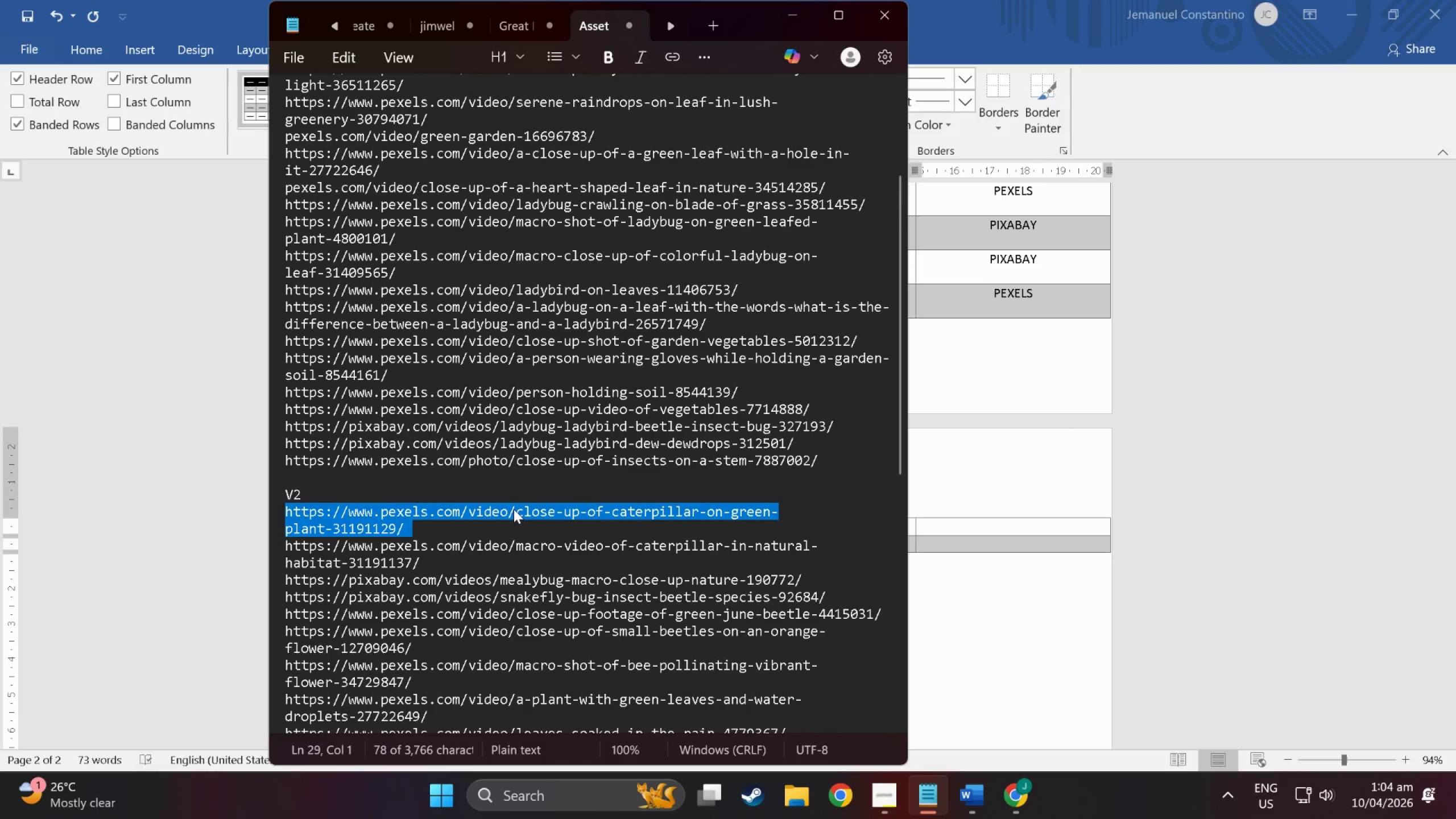 
key(Control+C)
 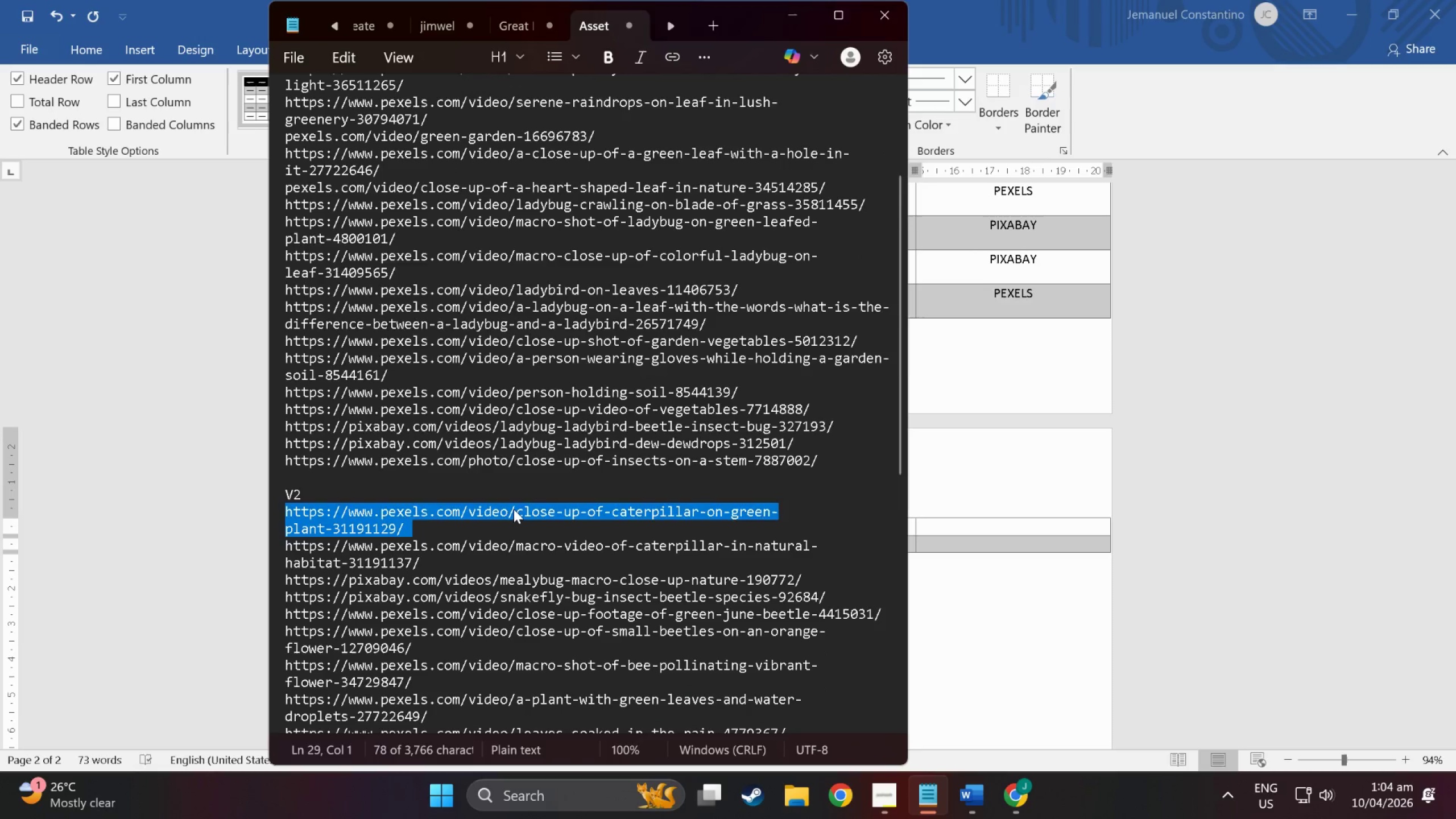 
key(Alt+Tab)